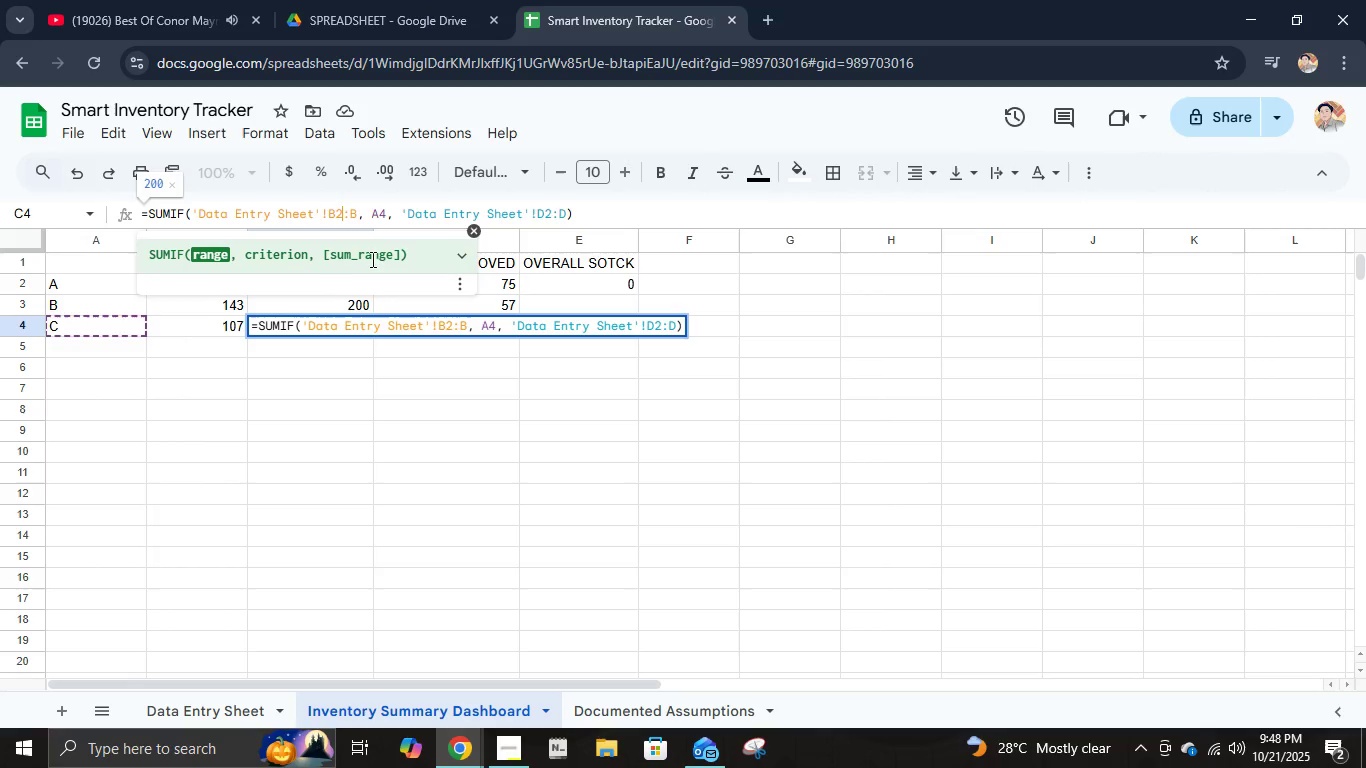 
key(NumpadEnter)
 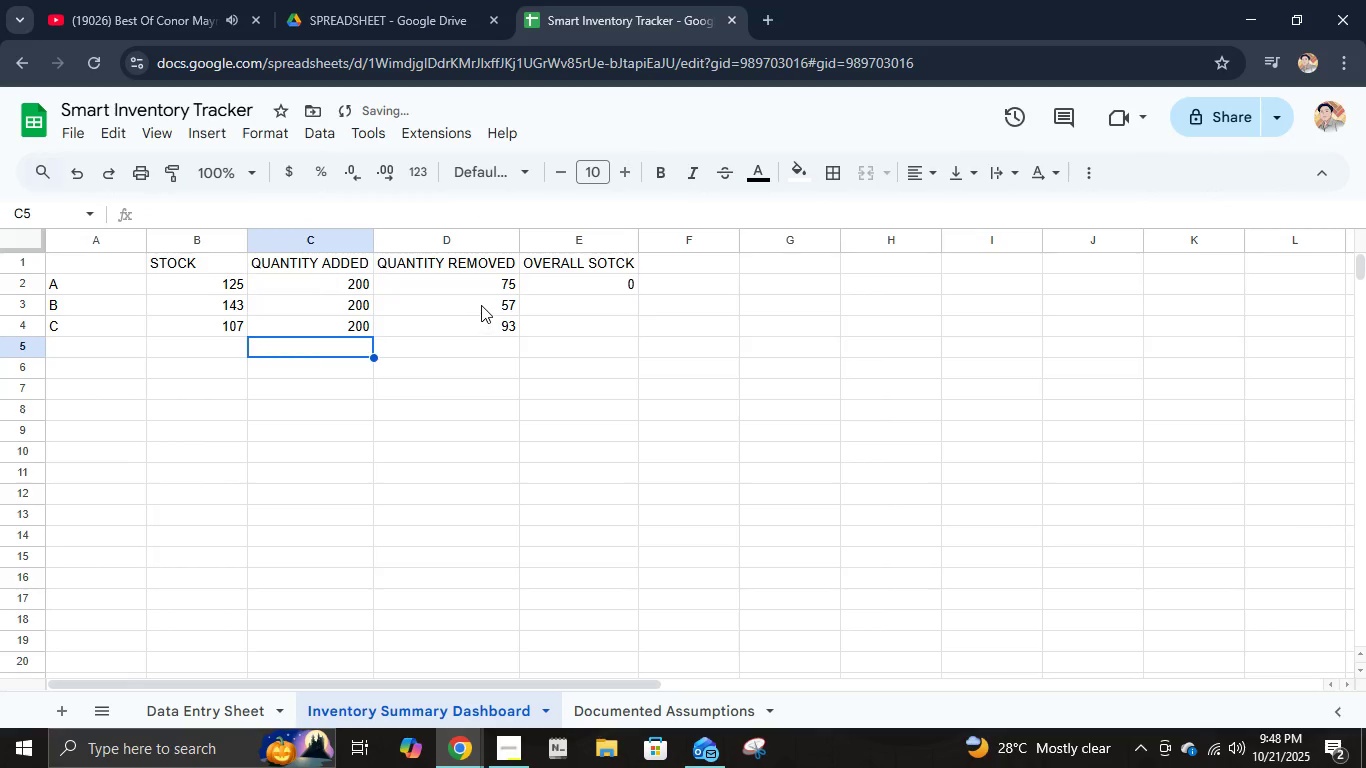 
left_click([482, 304])
 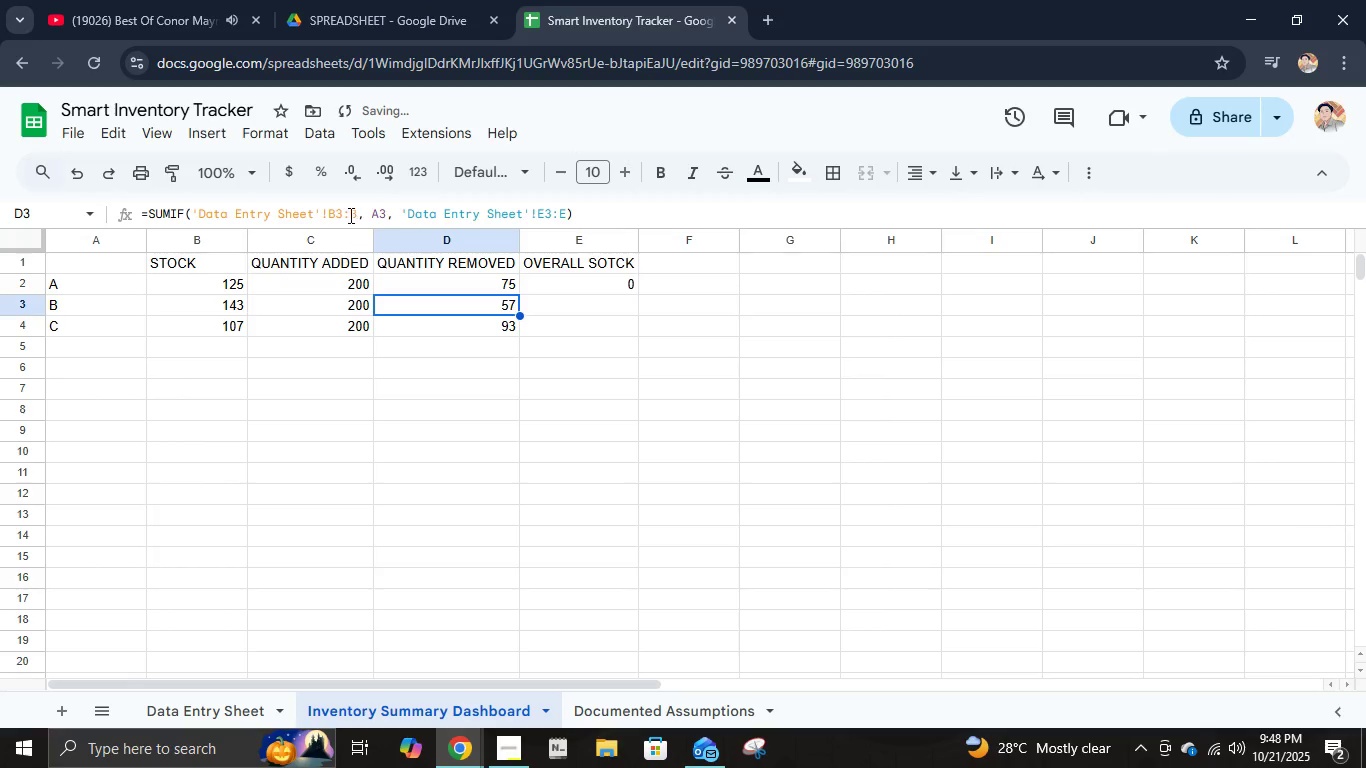 
left_click([344, 215])
 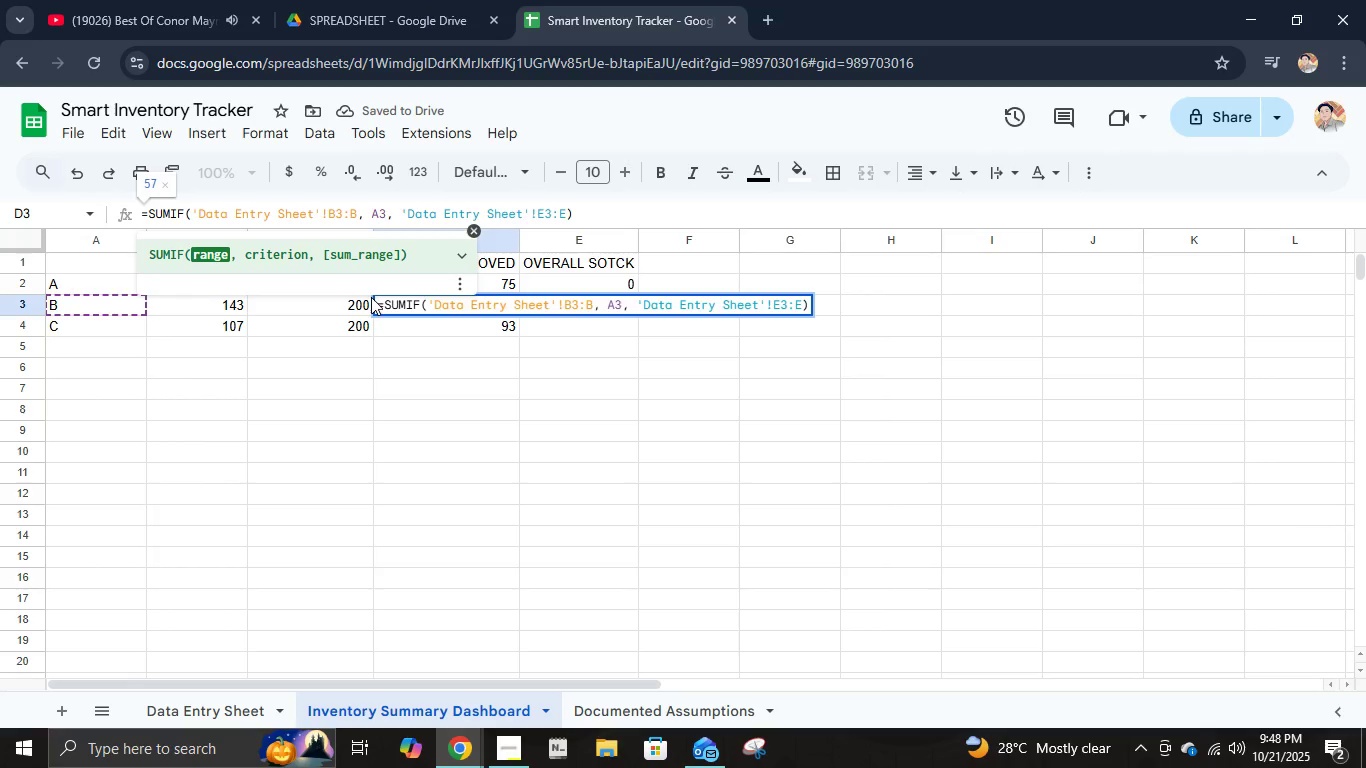 
key(Backspace)
 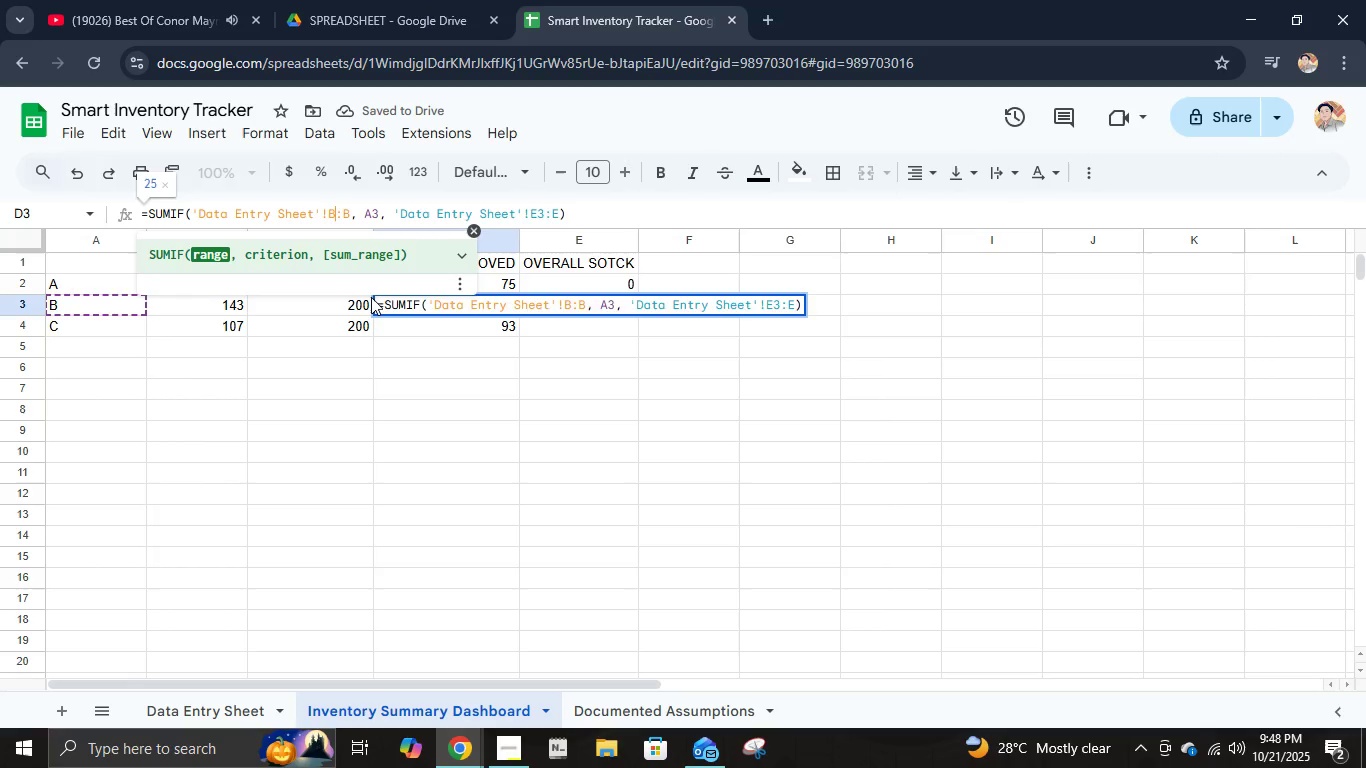 
key(Numpad2)
 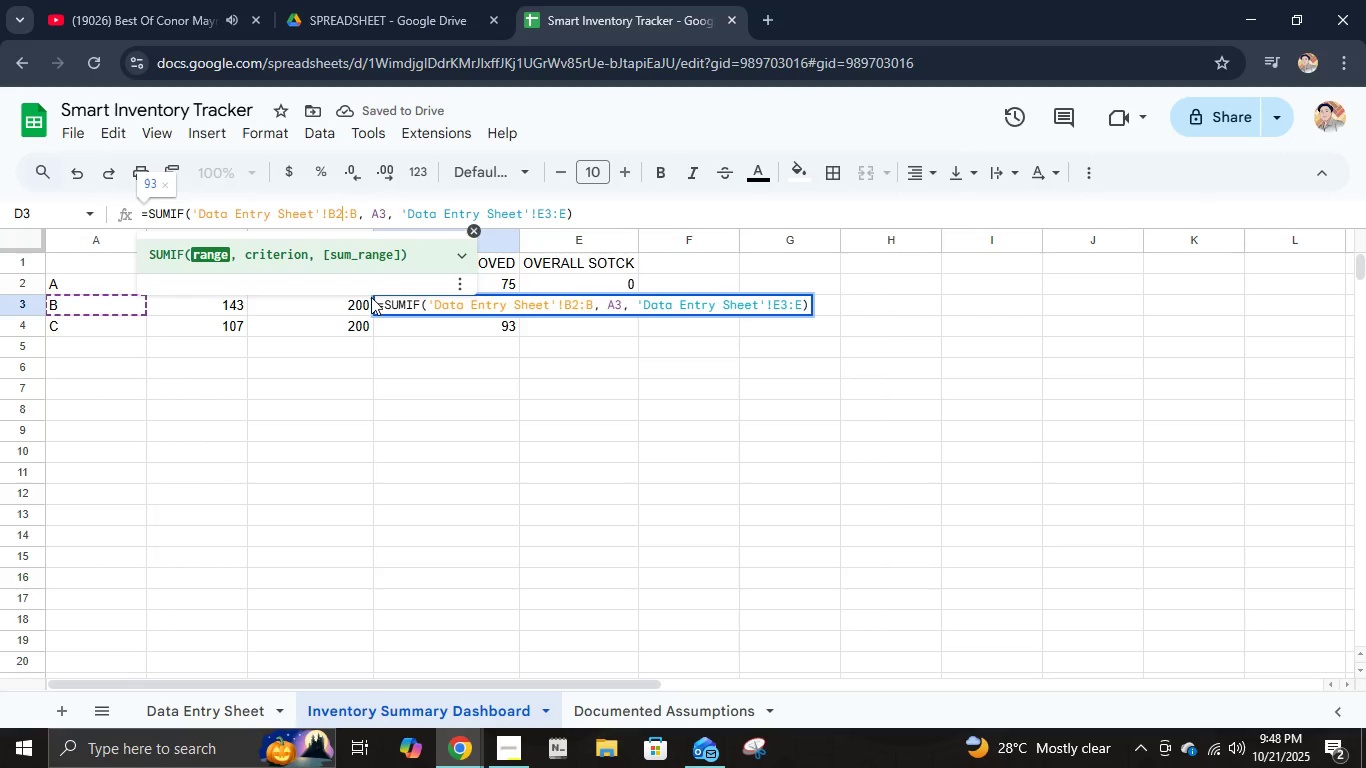 
key(NumpadEnter)
 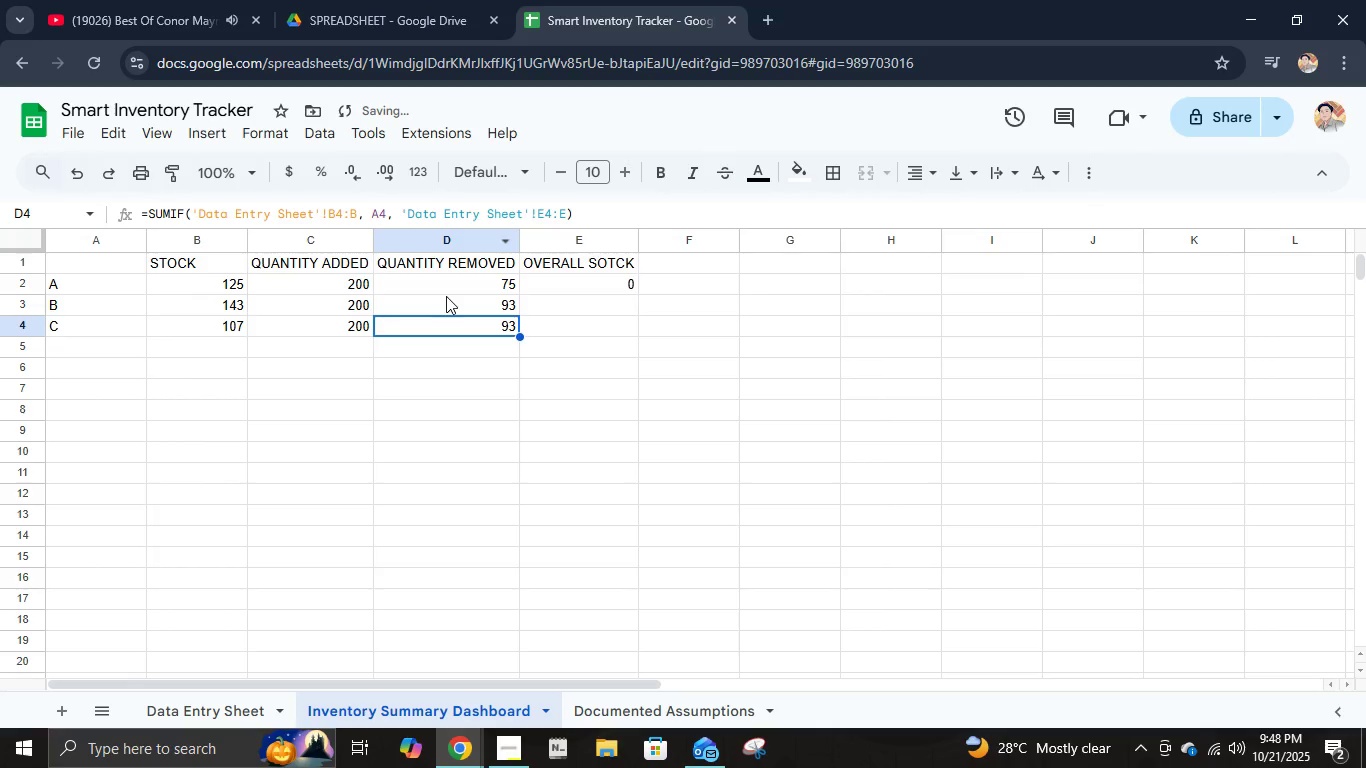 
left_click([450, 307])
 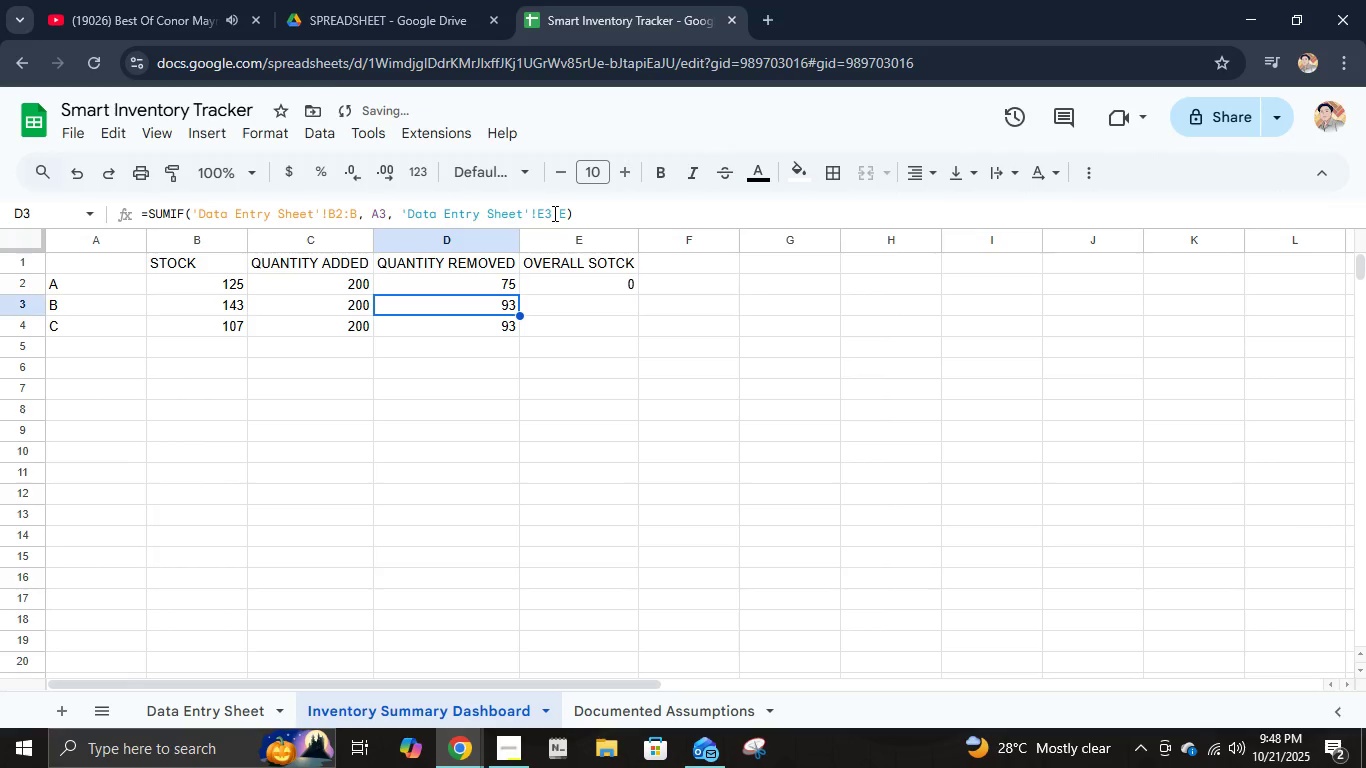 
left_click([553, 213])
 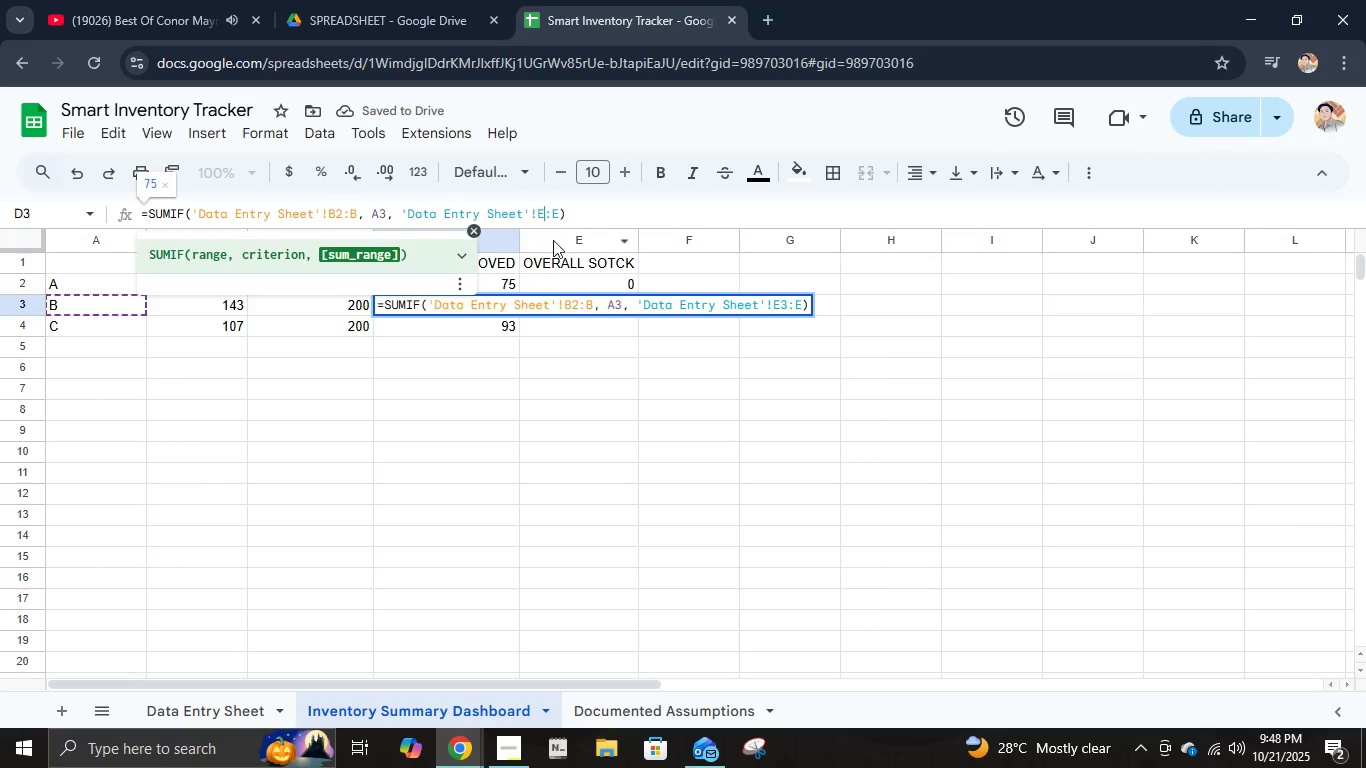 
key(Backspace)
 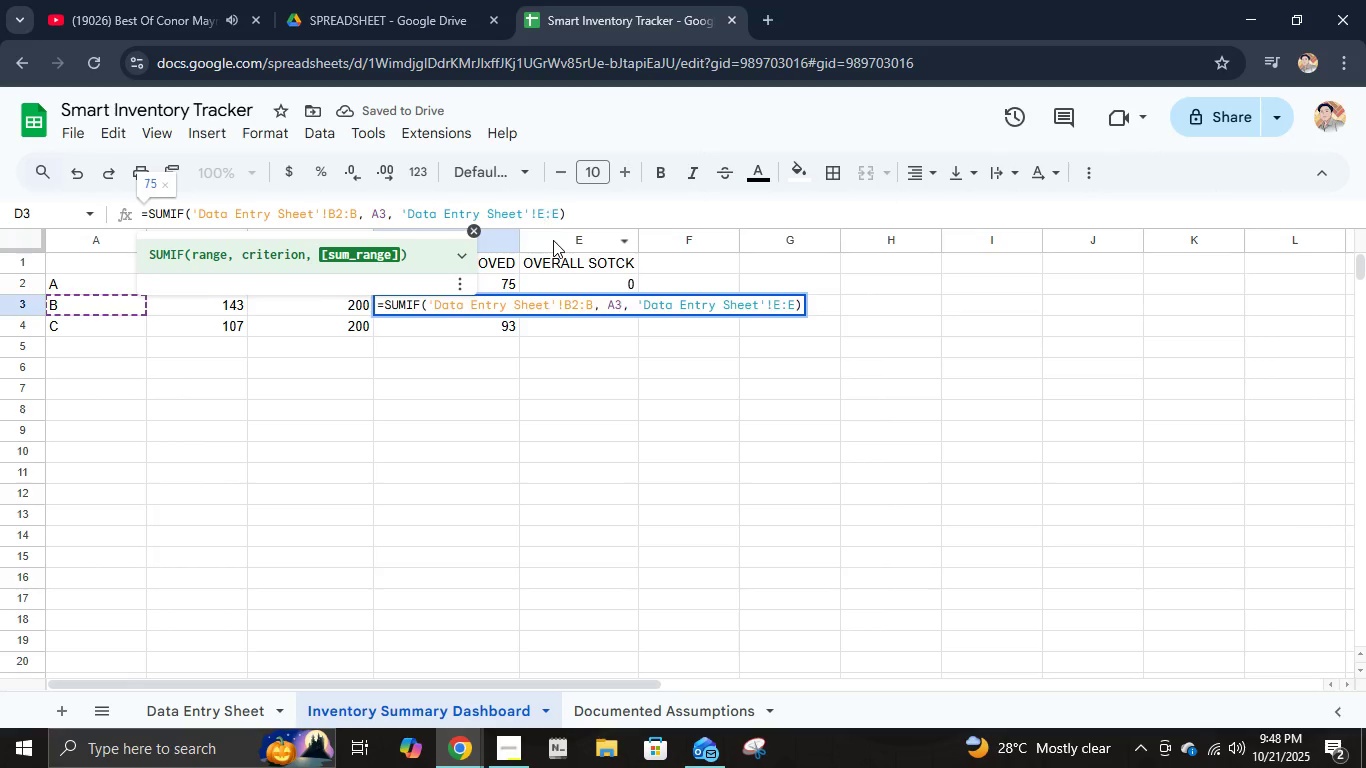 
key(Numpad2)
 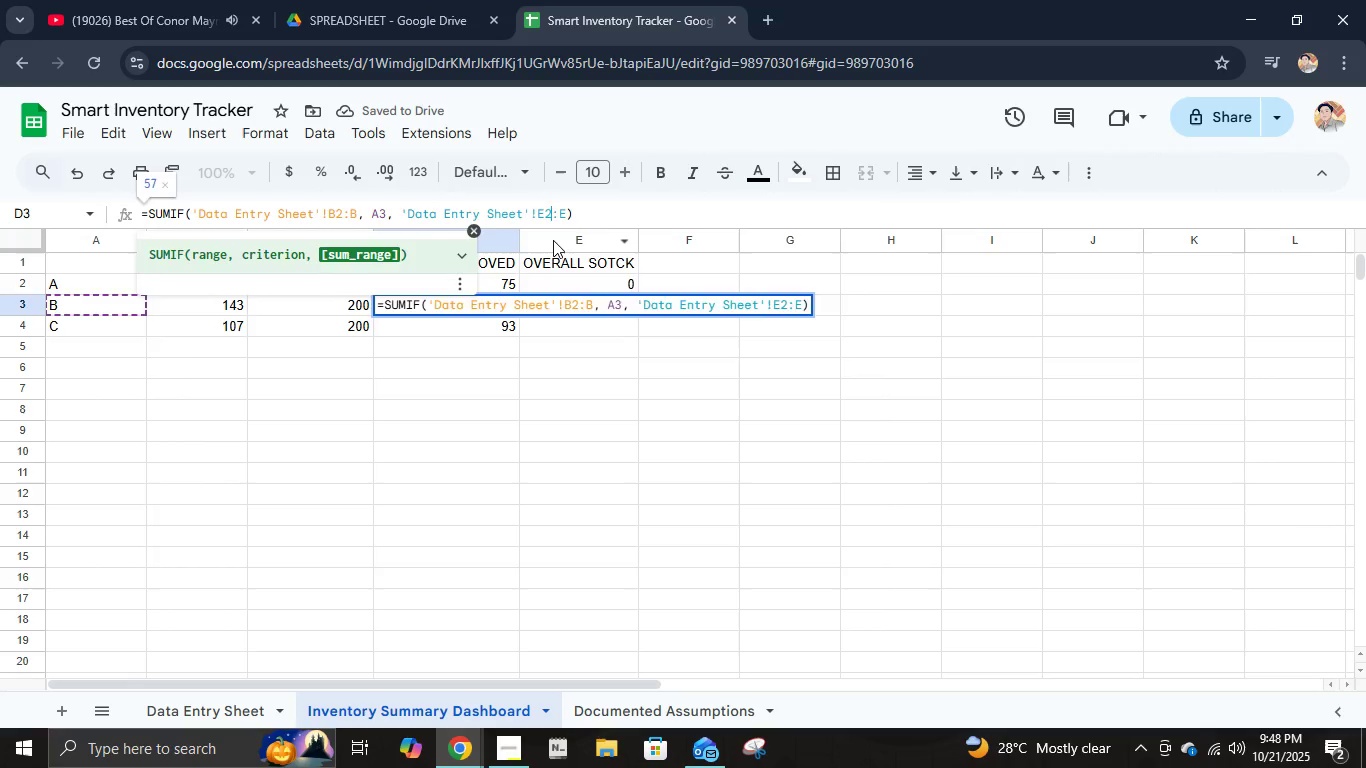 
key(NumpadEnter)
 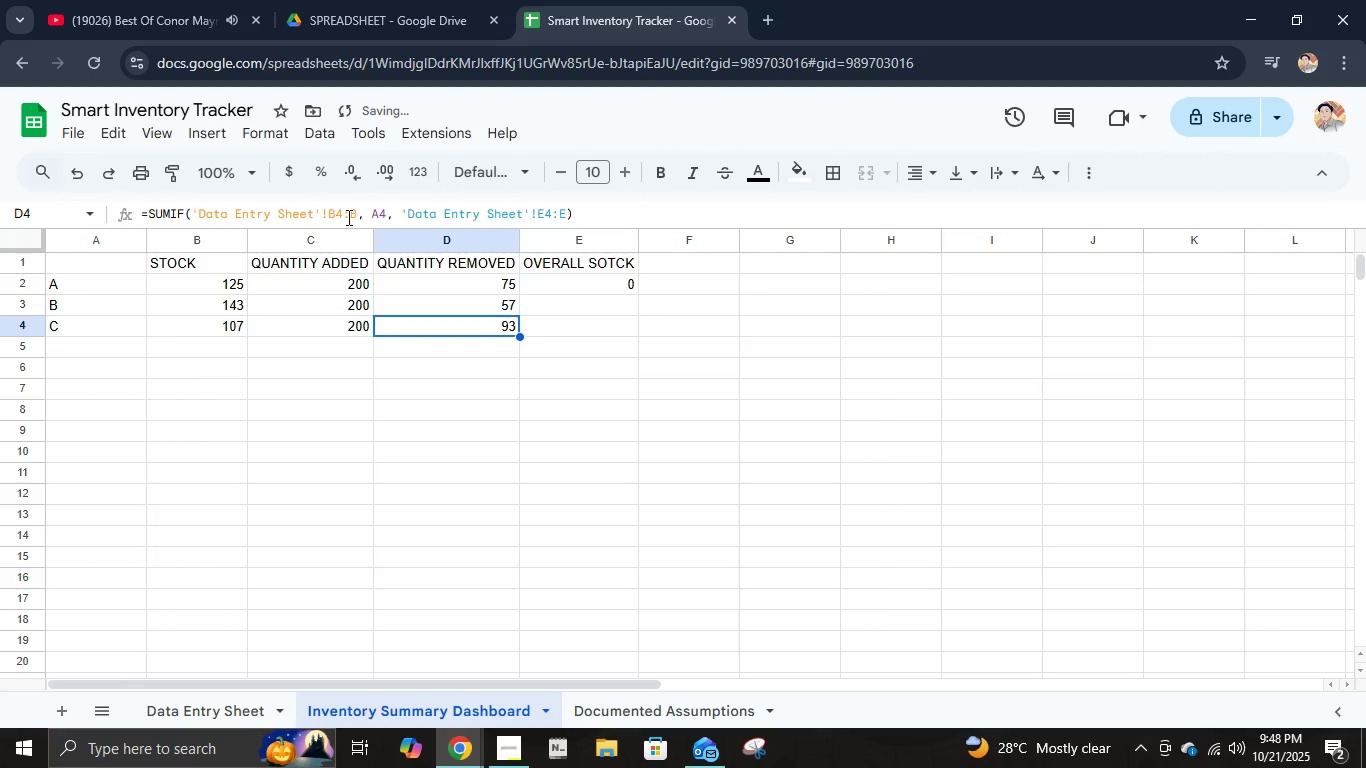 
left_click([341, 219])
 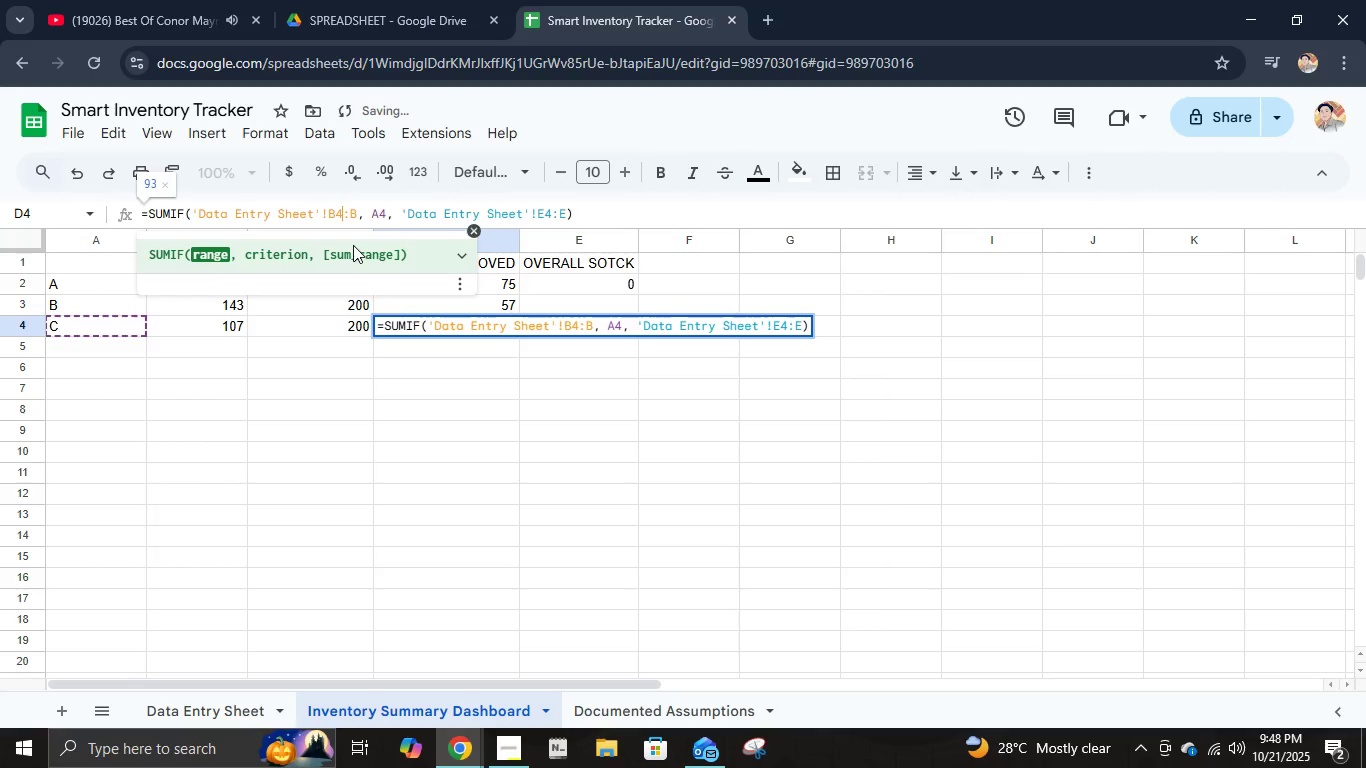 
key(Backspace)
 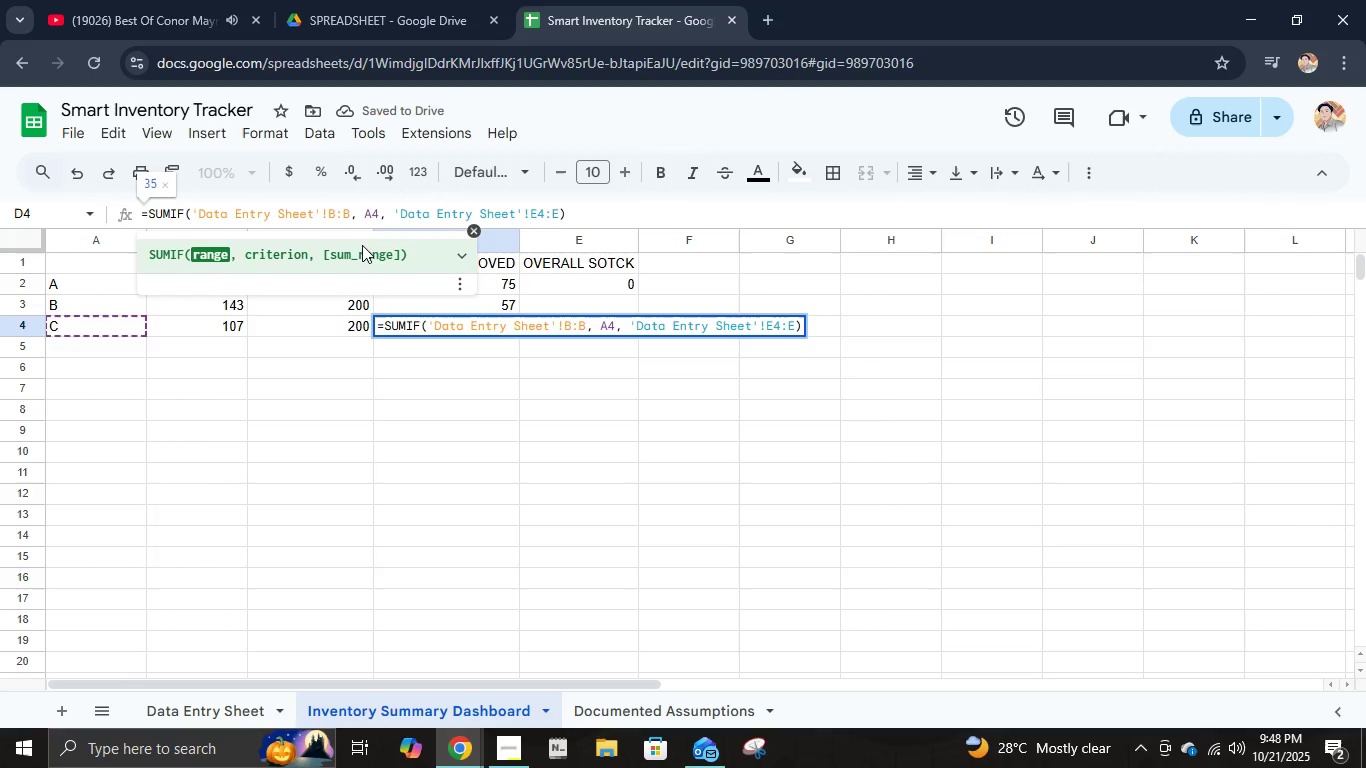 
key(Numpad2)
 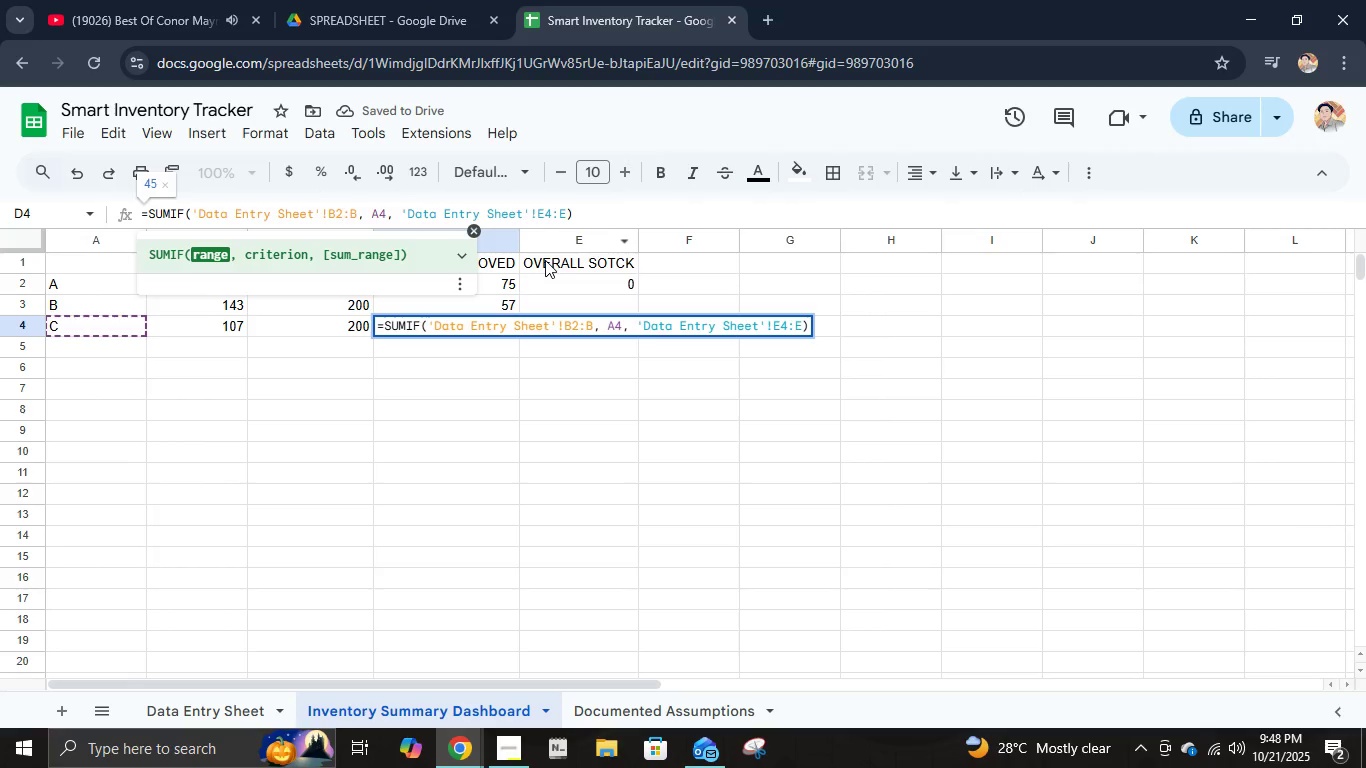 
left_click([549, 210])
 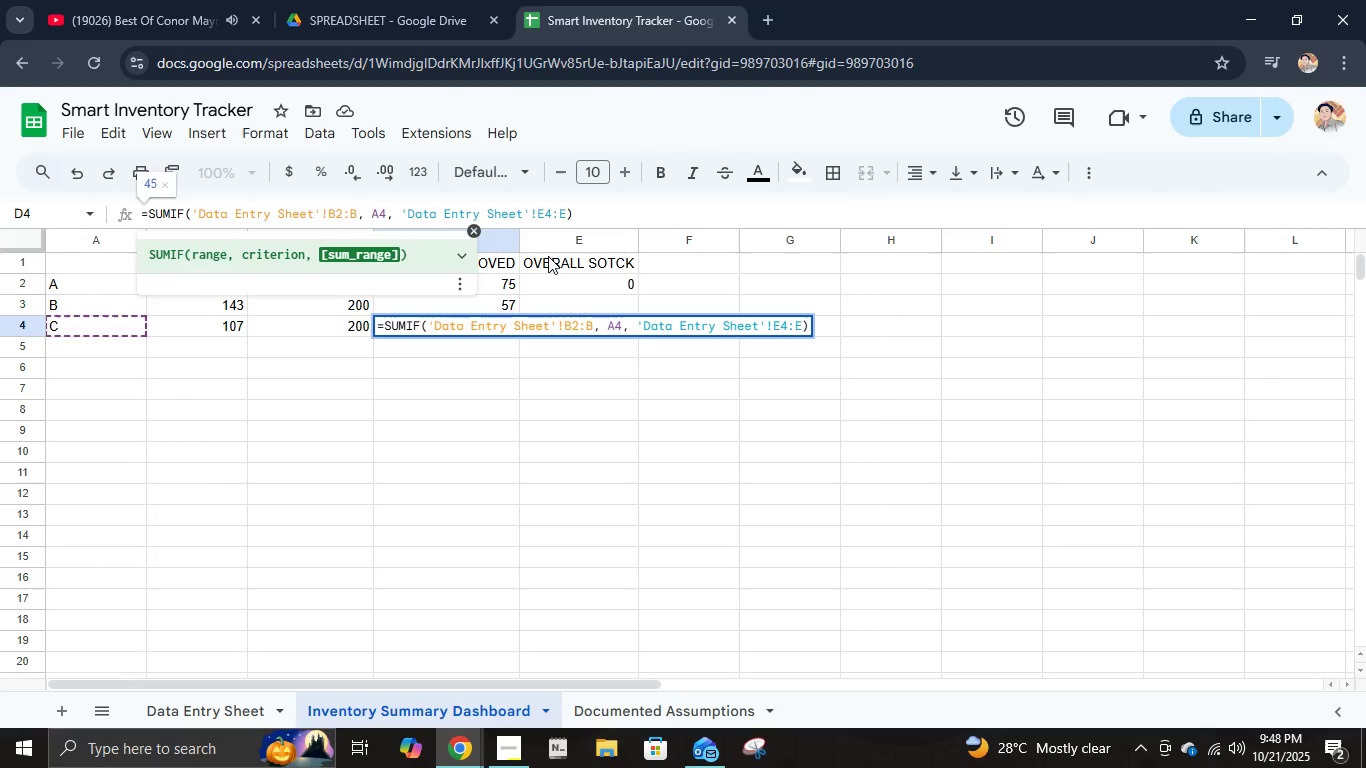 
key(Backspace)
 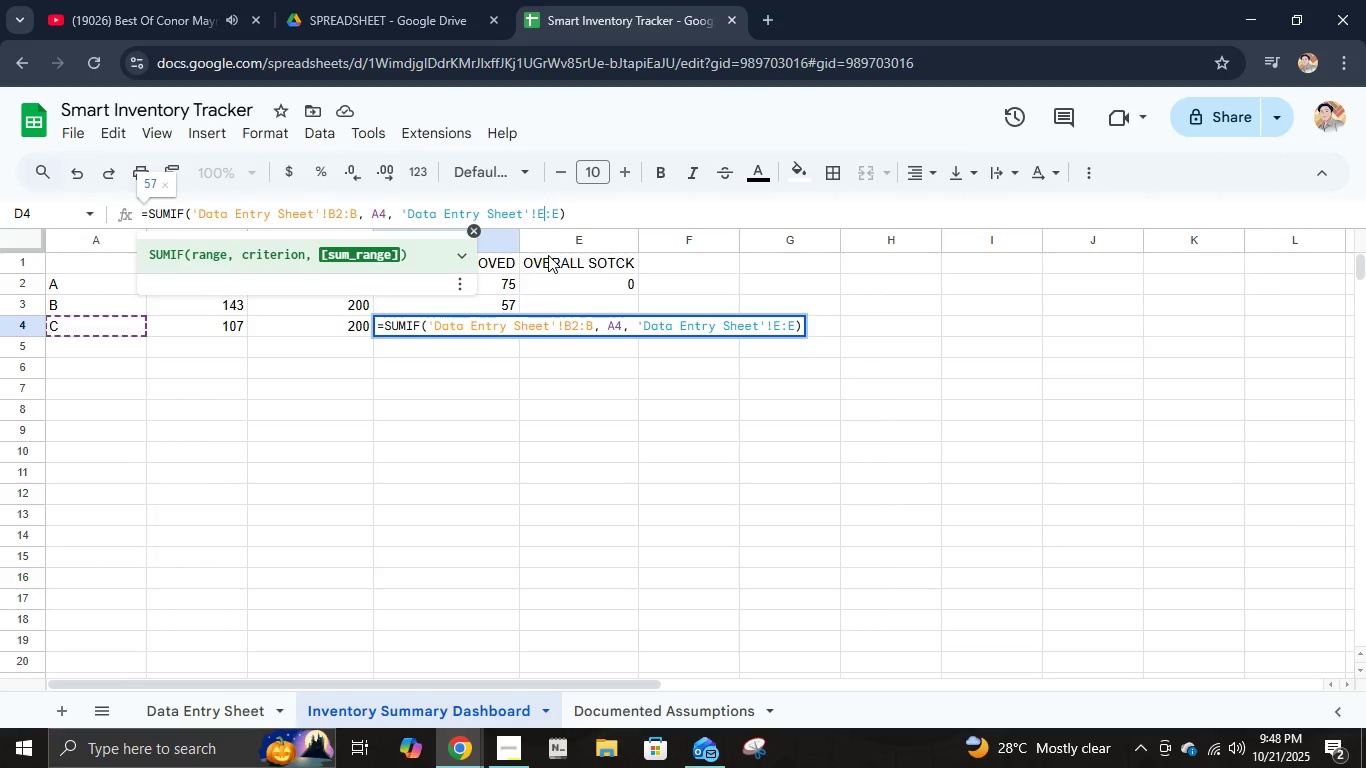 
key(Numpad2)
 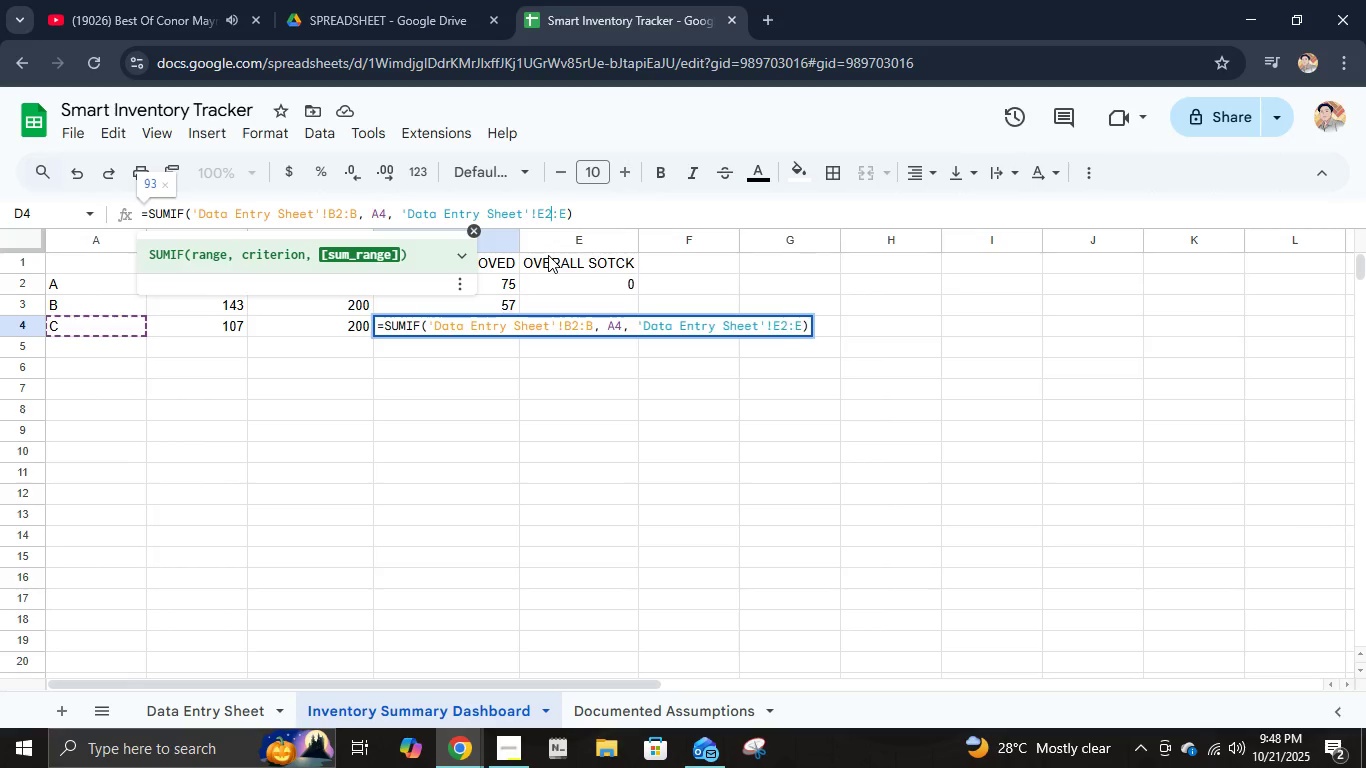 
key(NumpadEnter)
 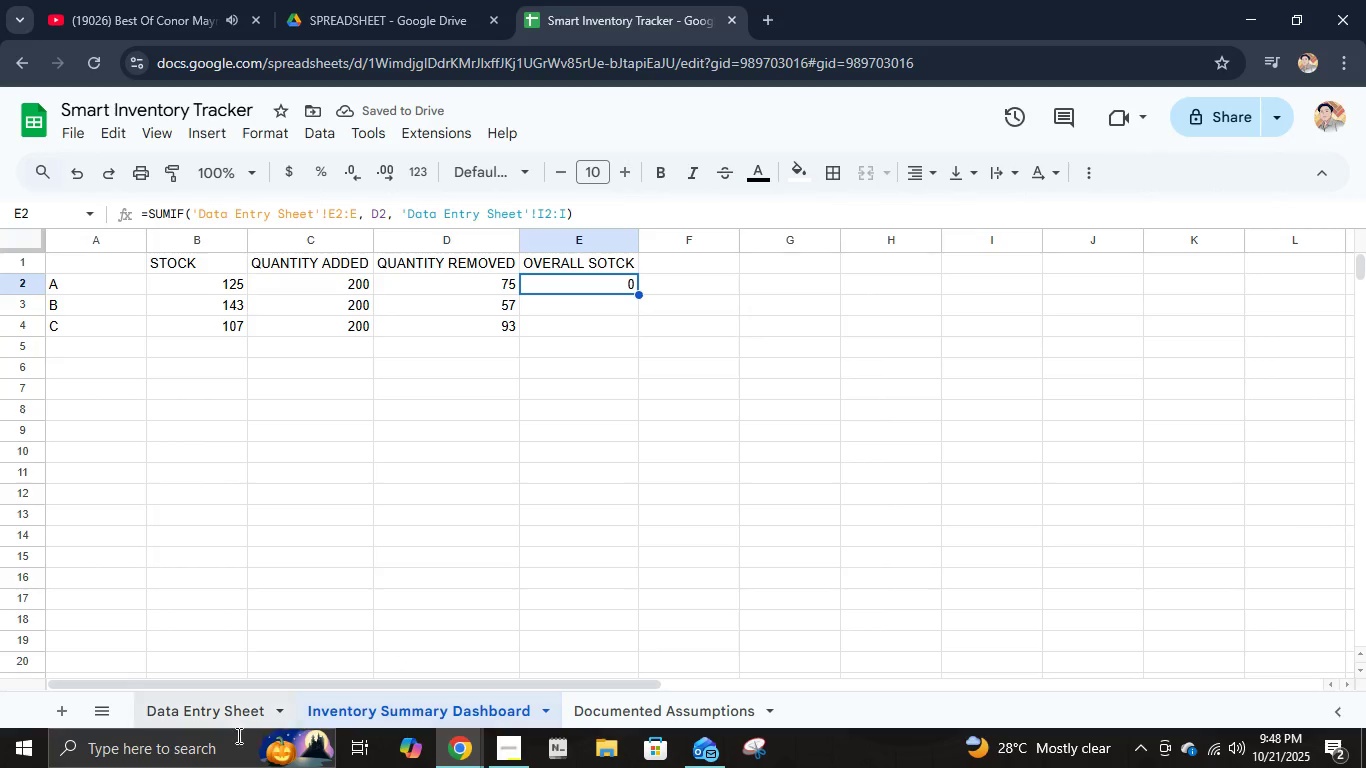 
left_click([221, 716])
 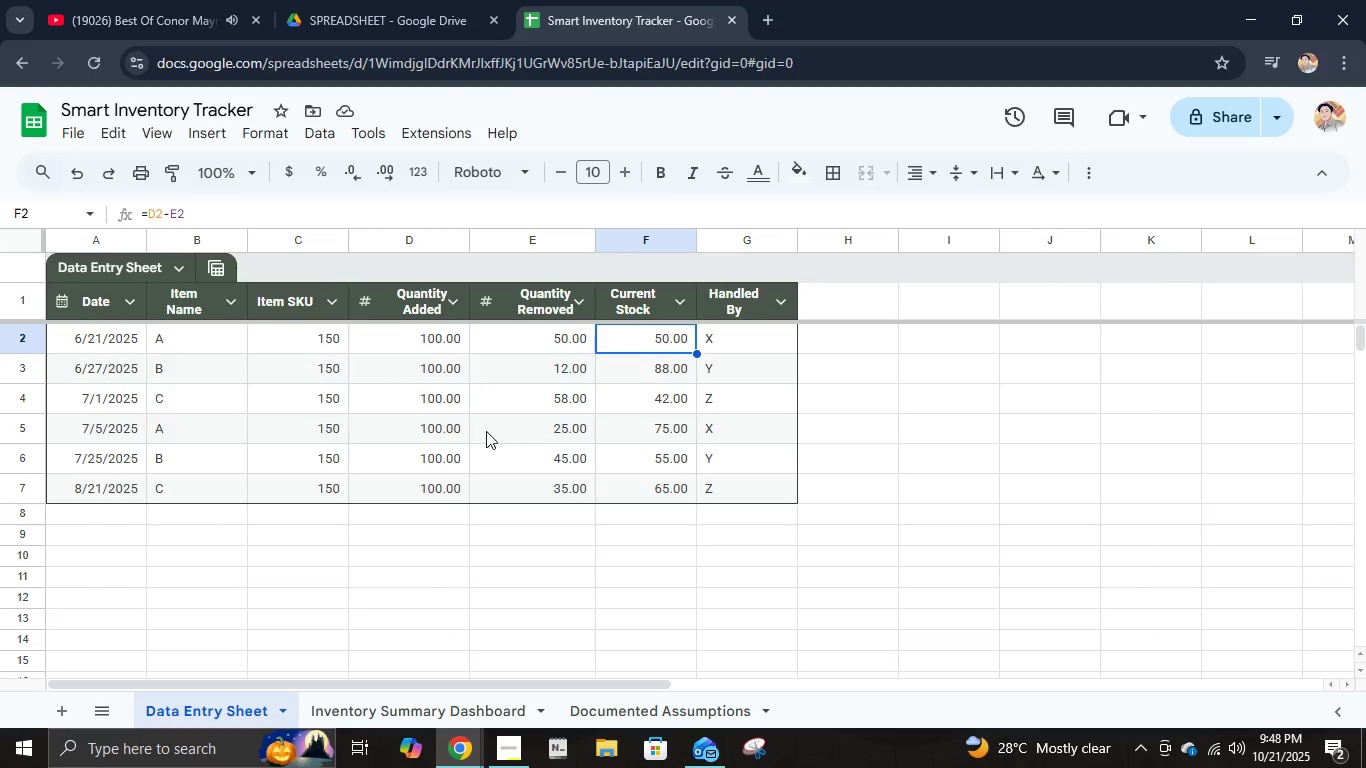 
wait(6.63)
 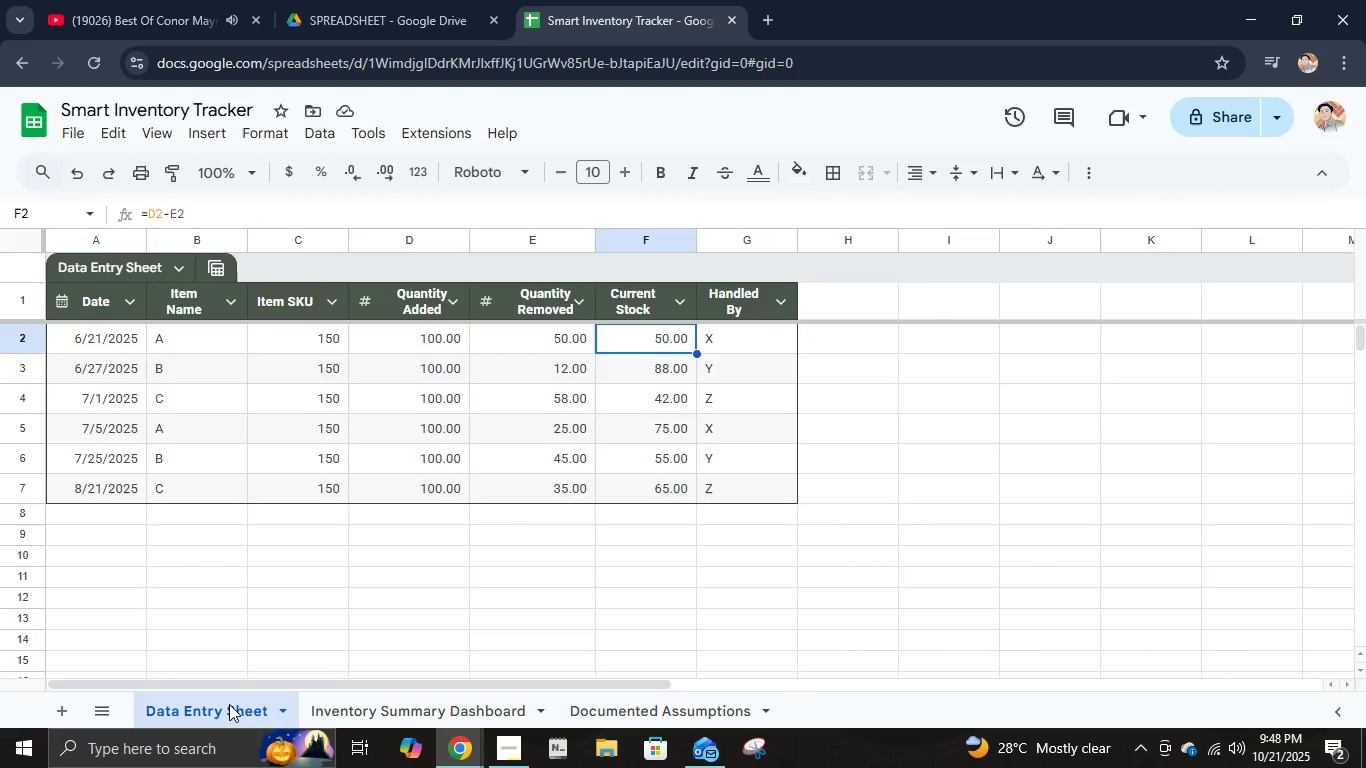 
left_click([424, 707])
 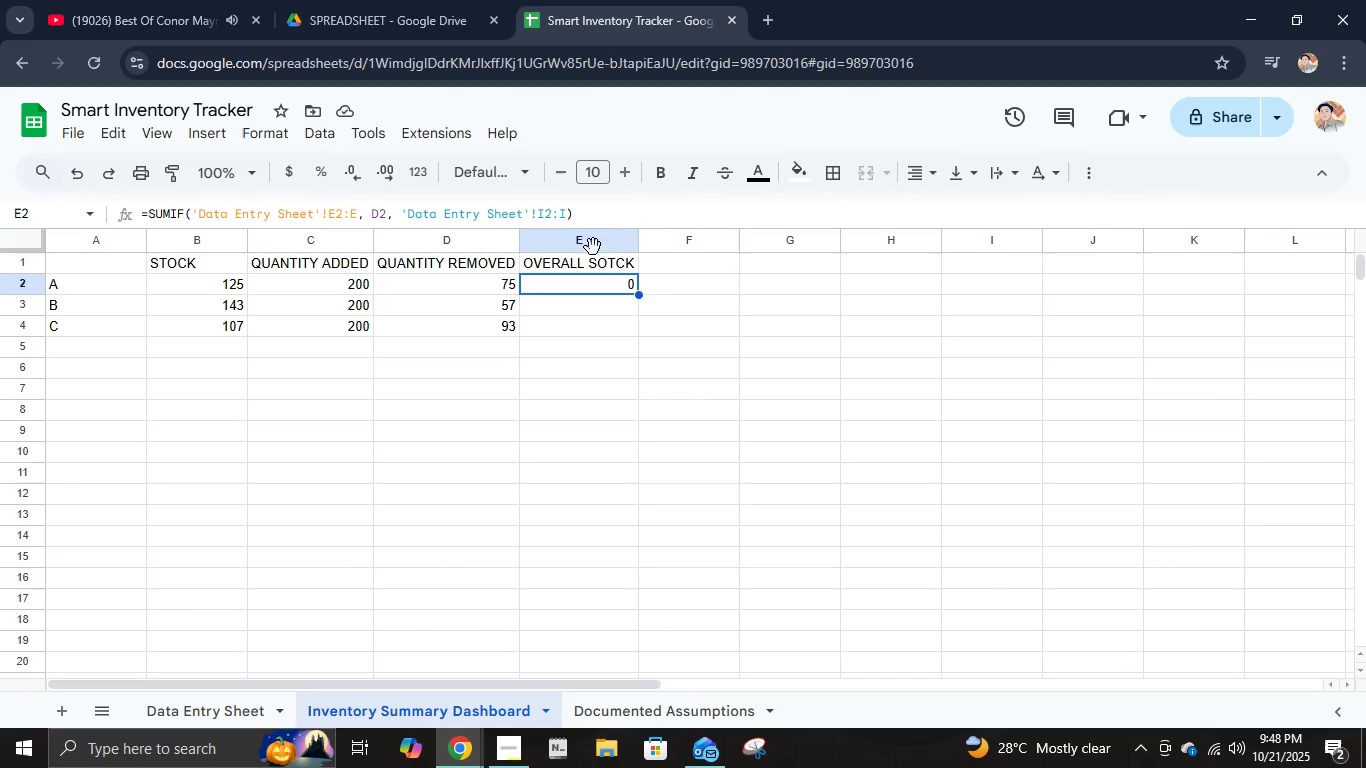 
left_click([541, 213])
 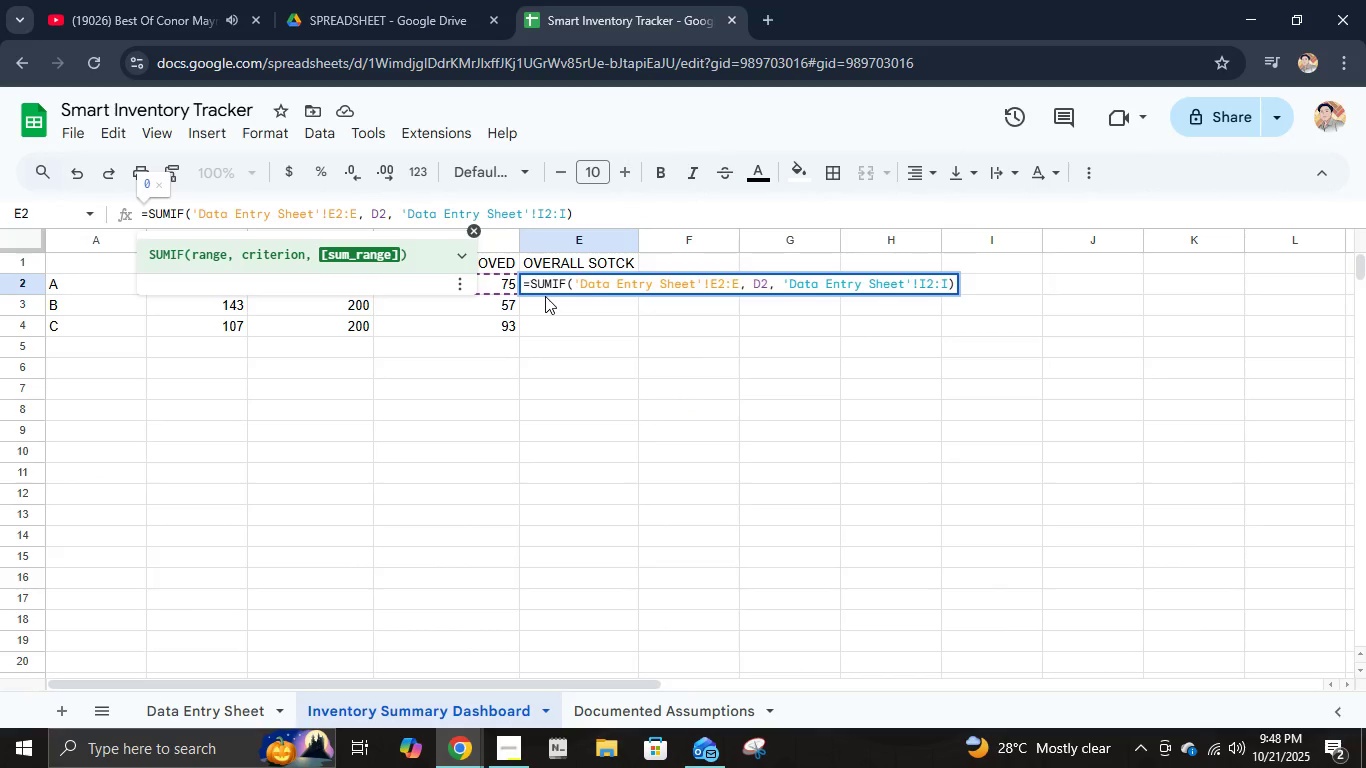 
key(Backspace)
 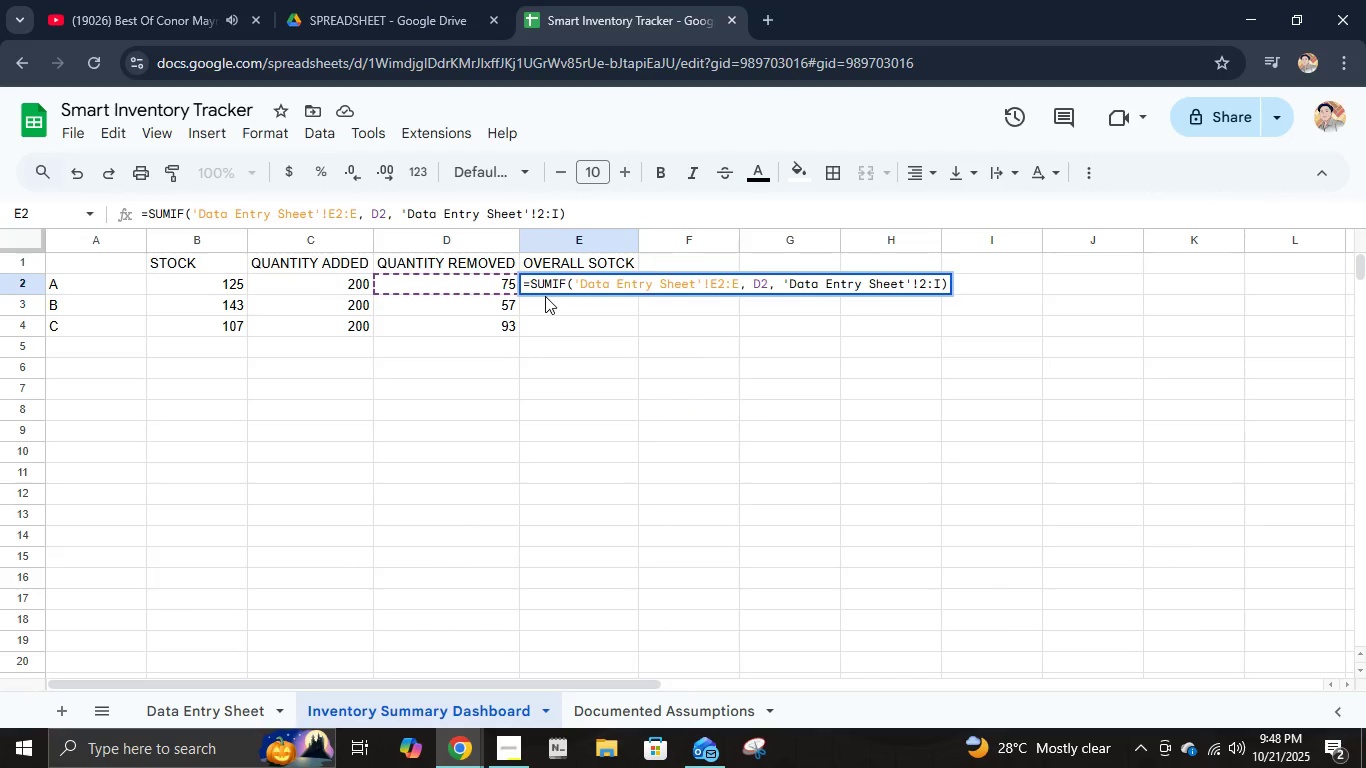 
key(F)
 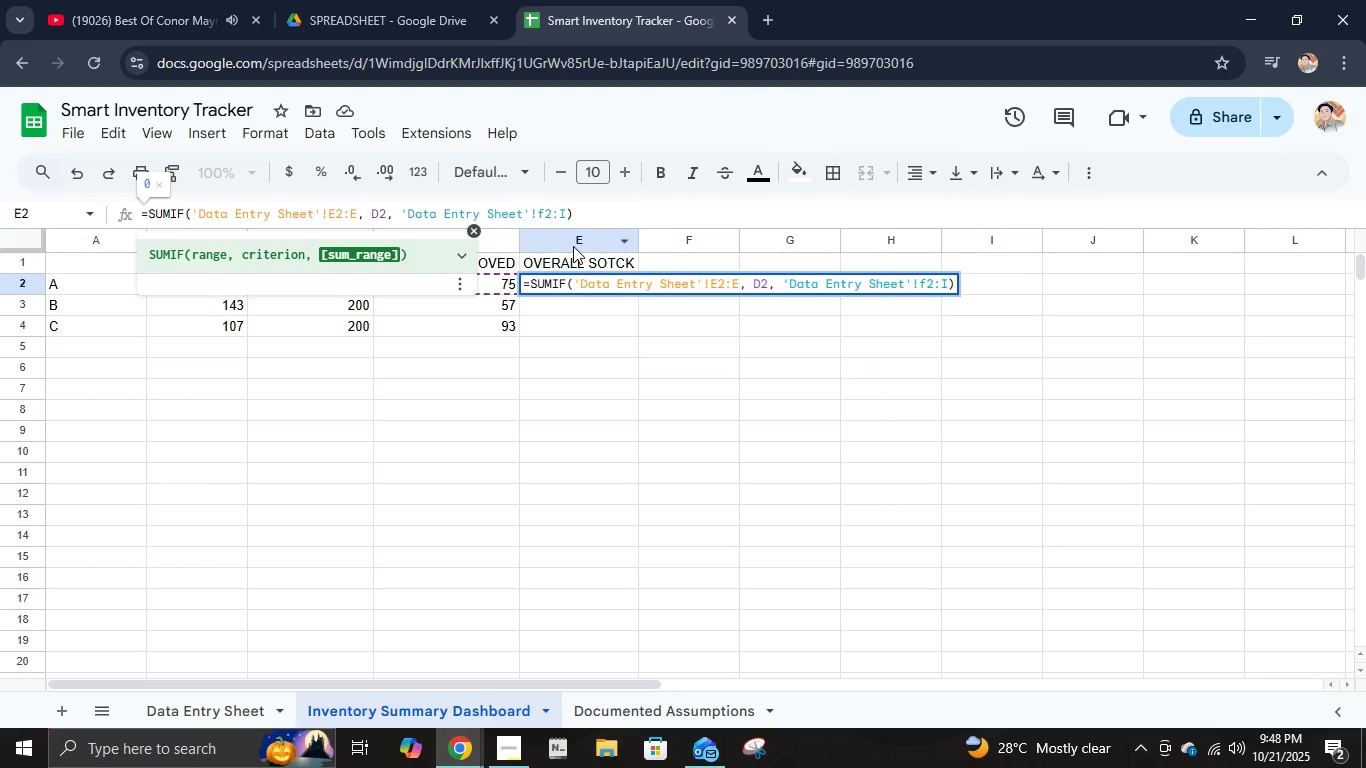 
key(Backspace)
 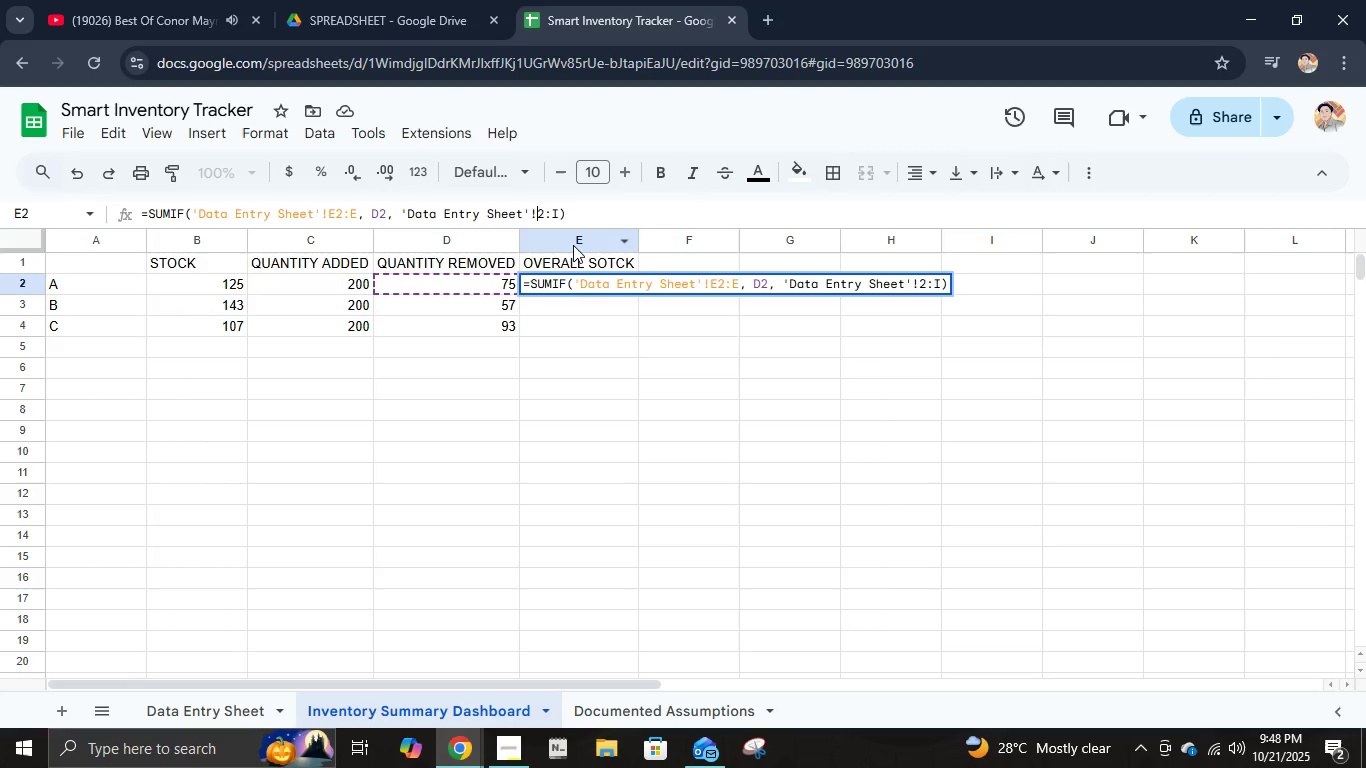 
key(Shift+ShiftLeft)
 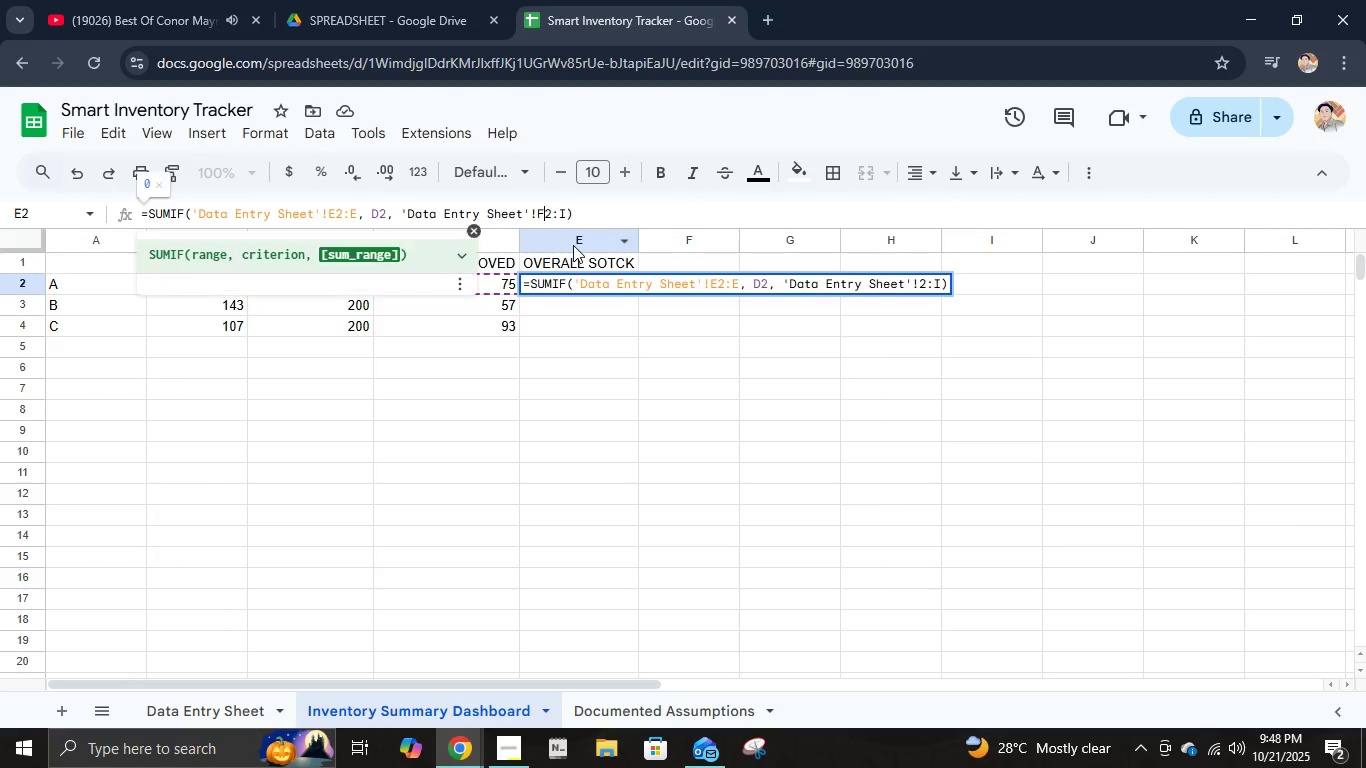 
key(Shift+F)
 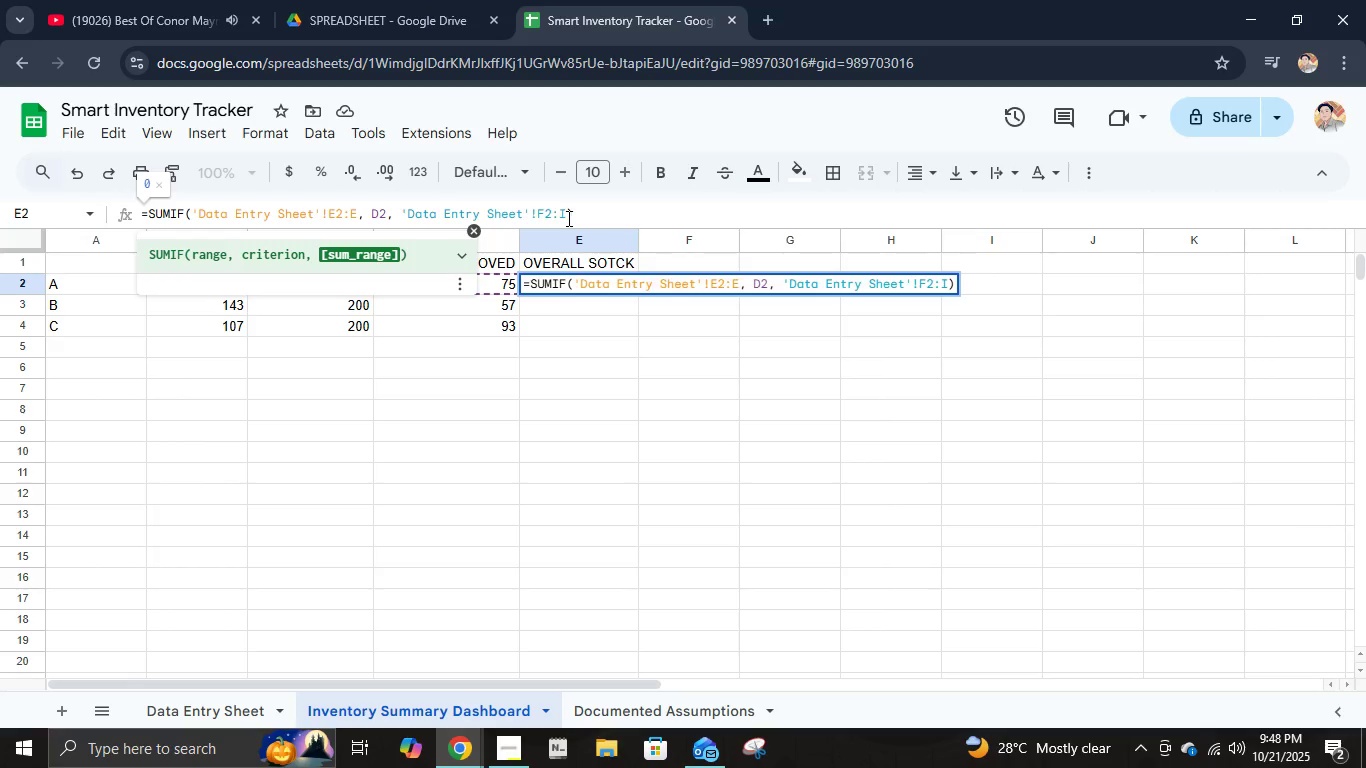 
left_click([567, 218])
 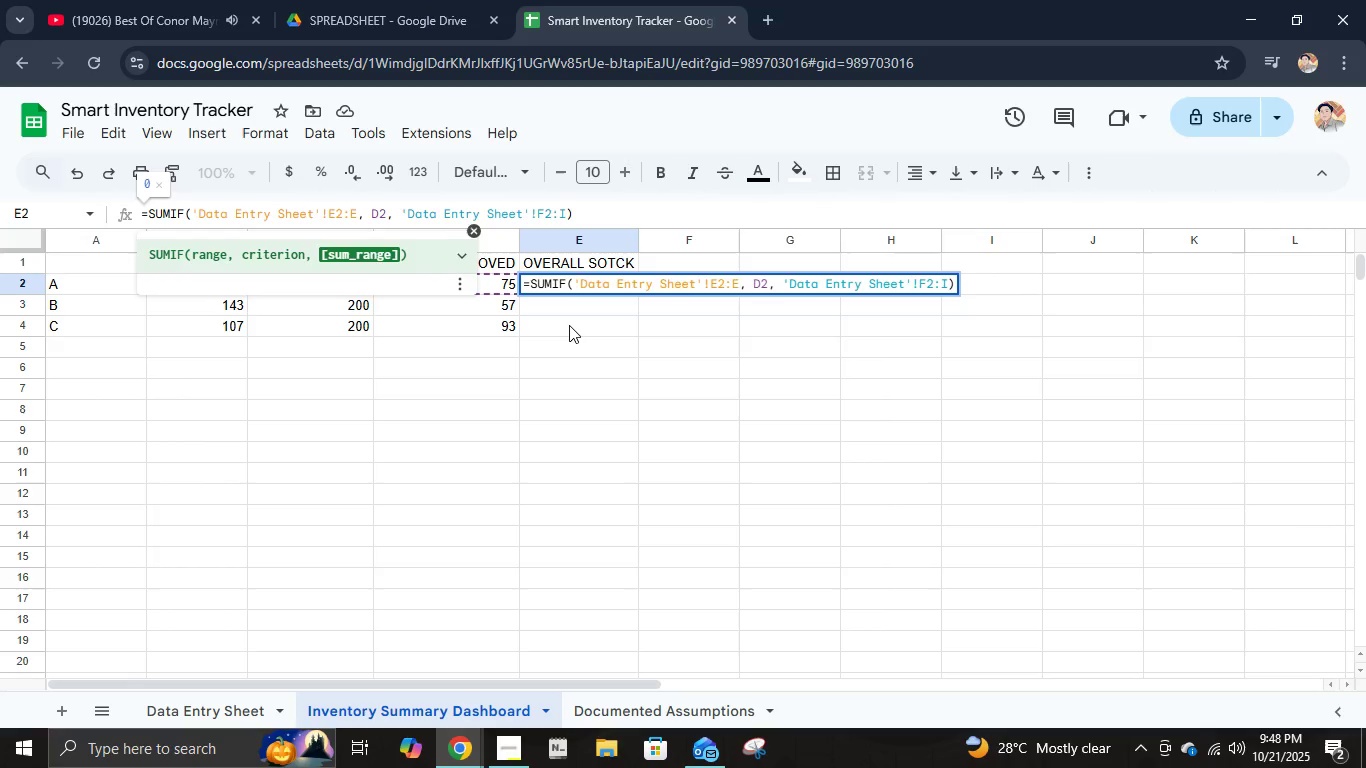 
key(Backspace)
 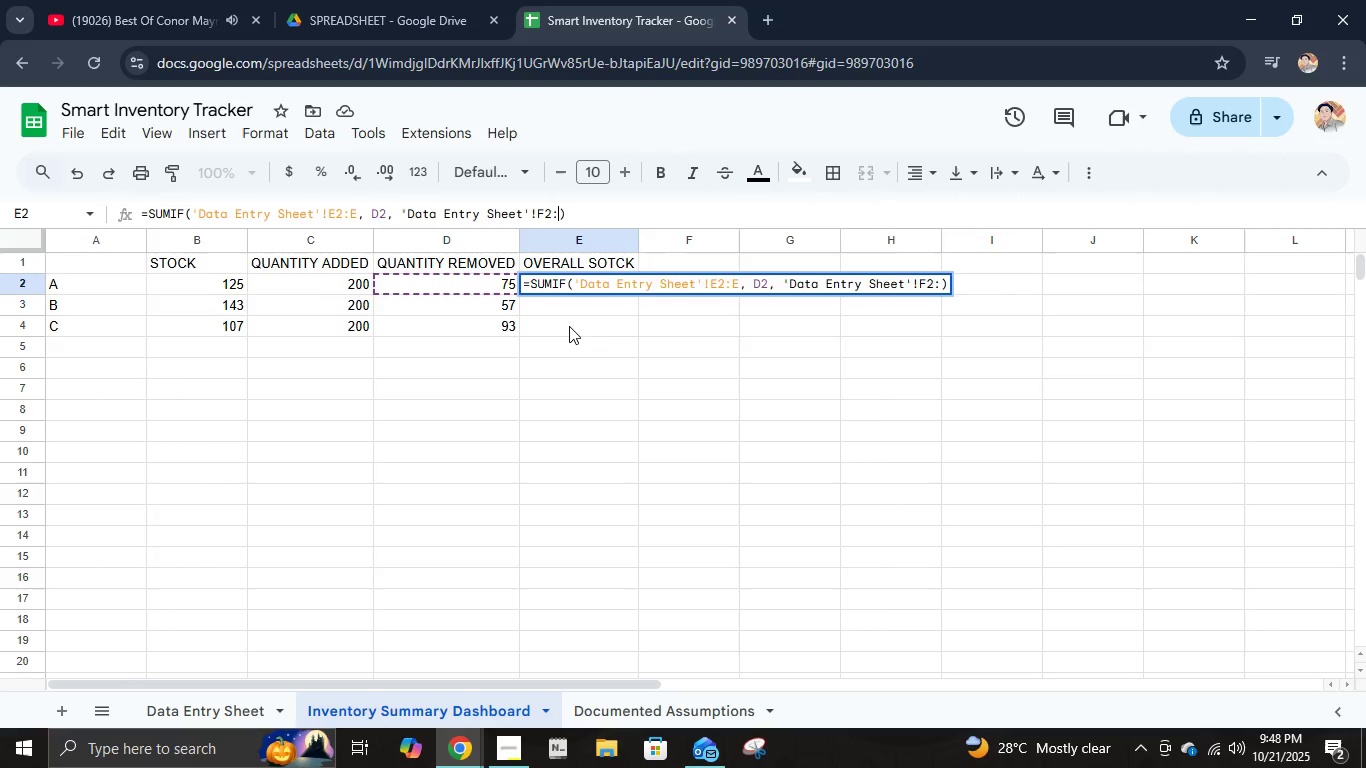 
key(Shift+ShiftLeft)
 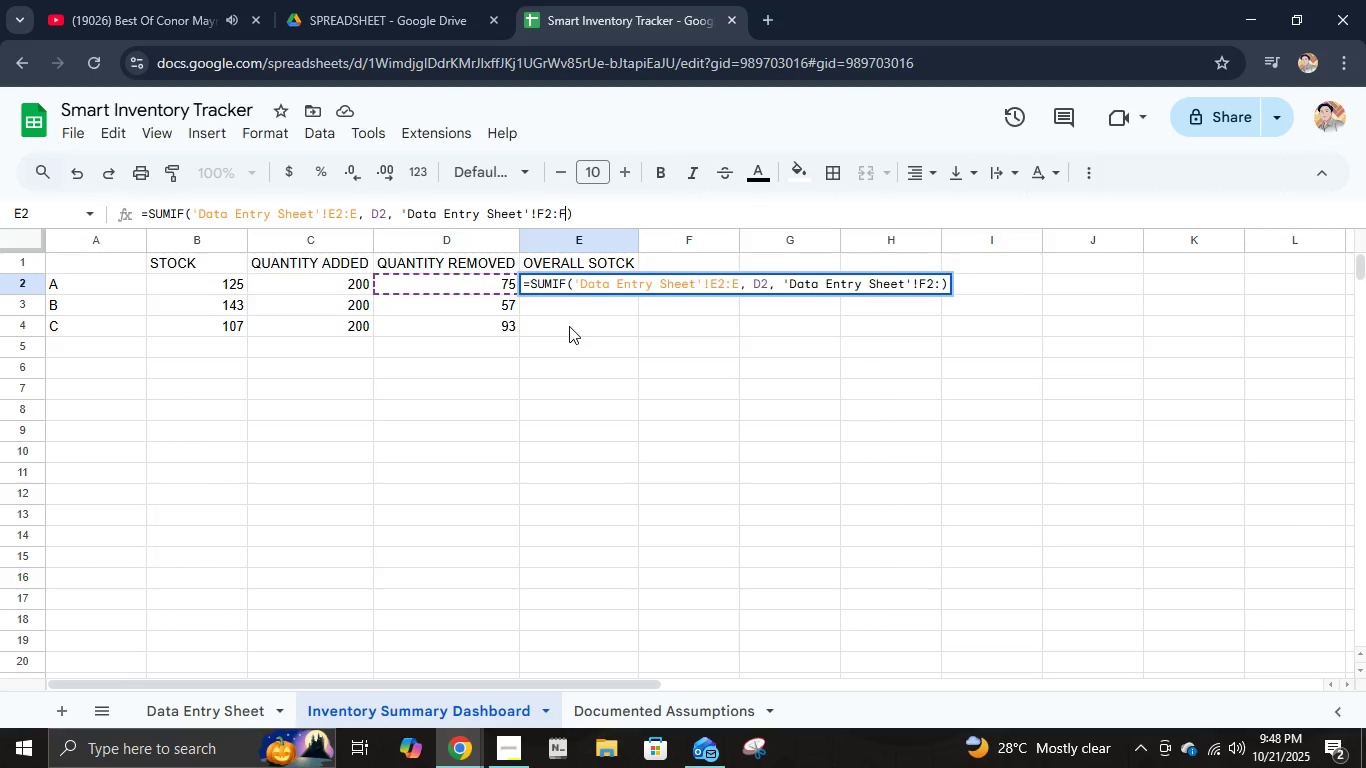 
key(Shift+F)
 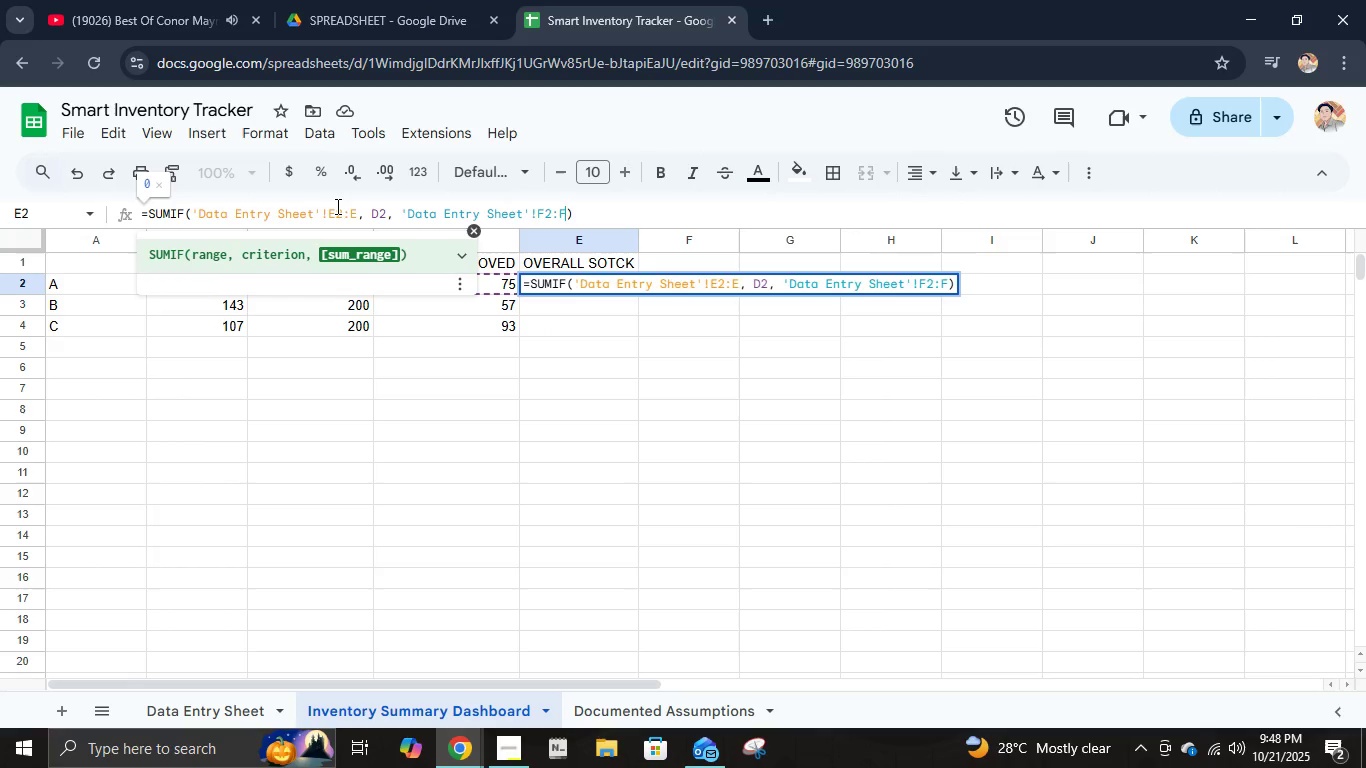 
left_click([336, 206])
 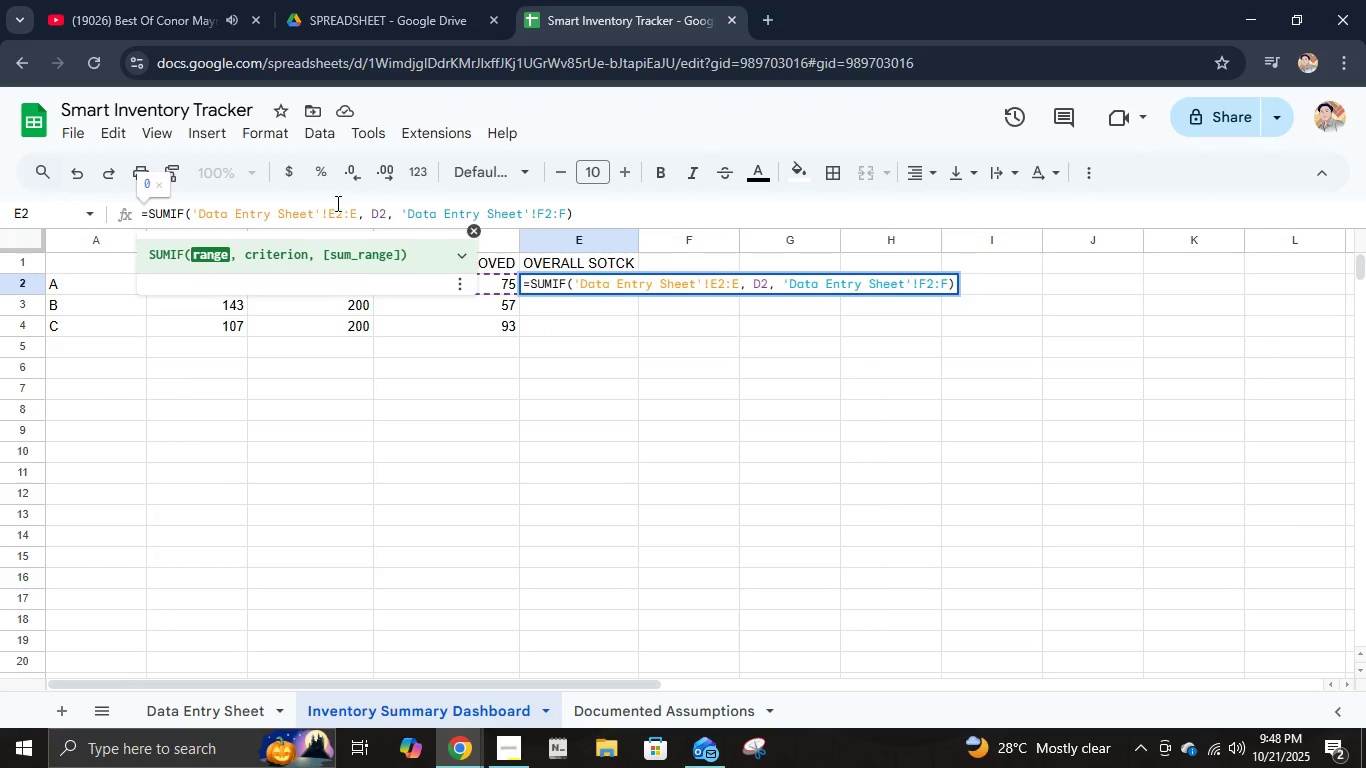 
key(Backspace)
 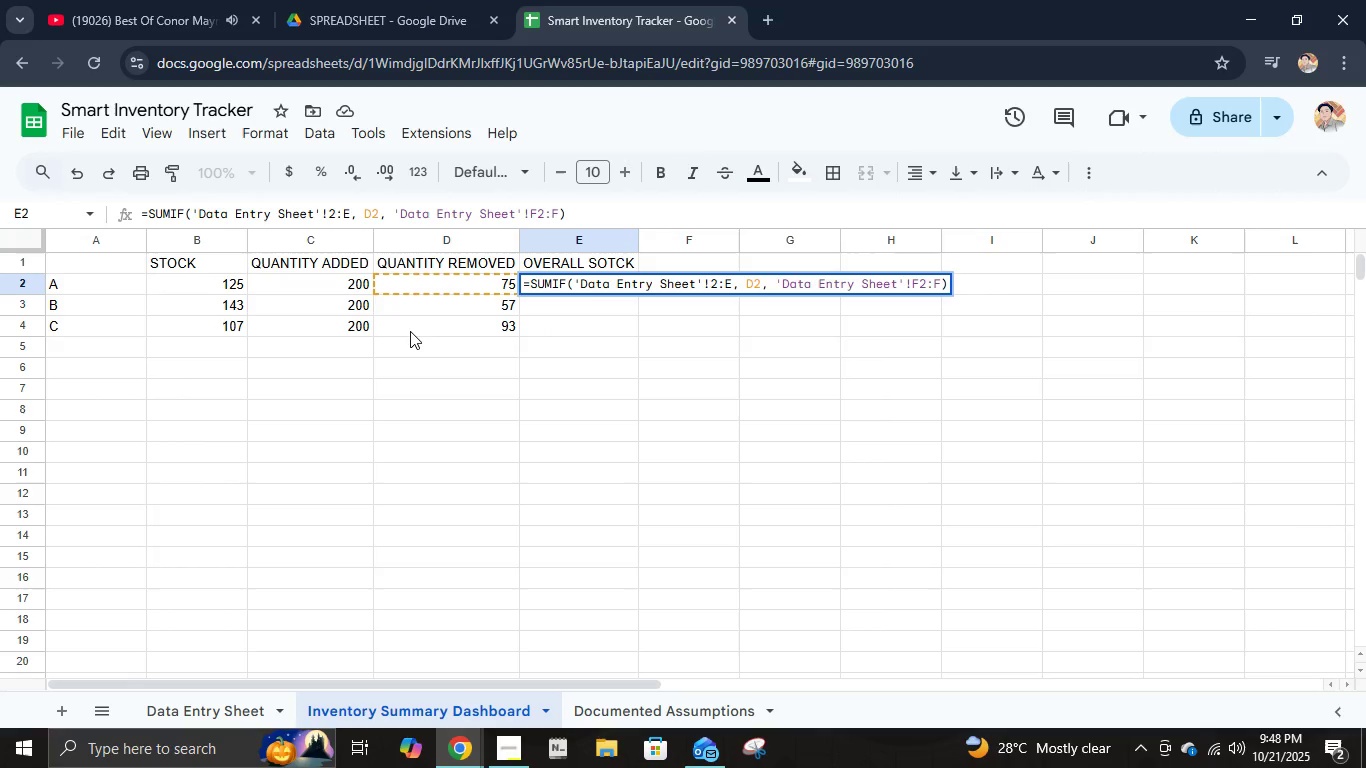 
key(Shift+B)
 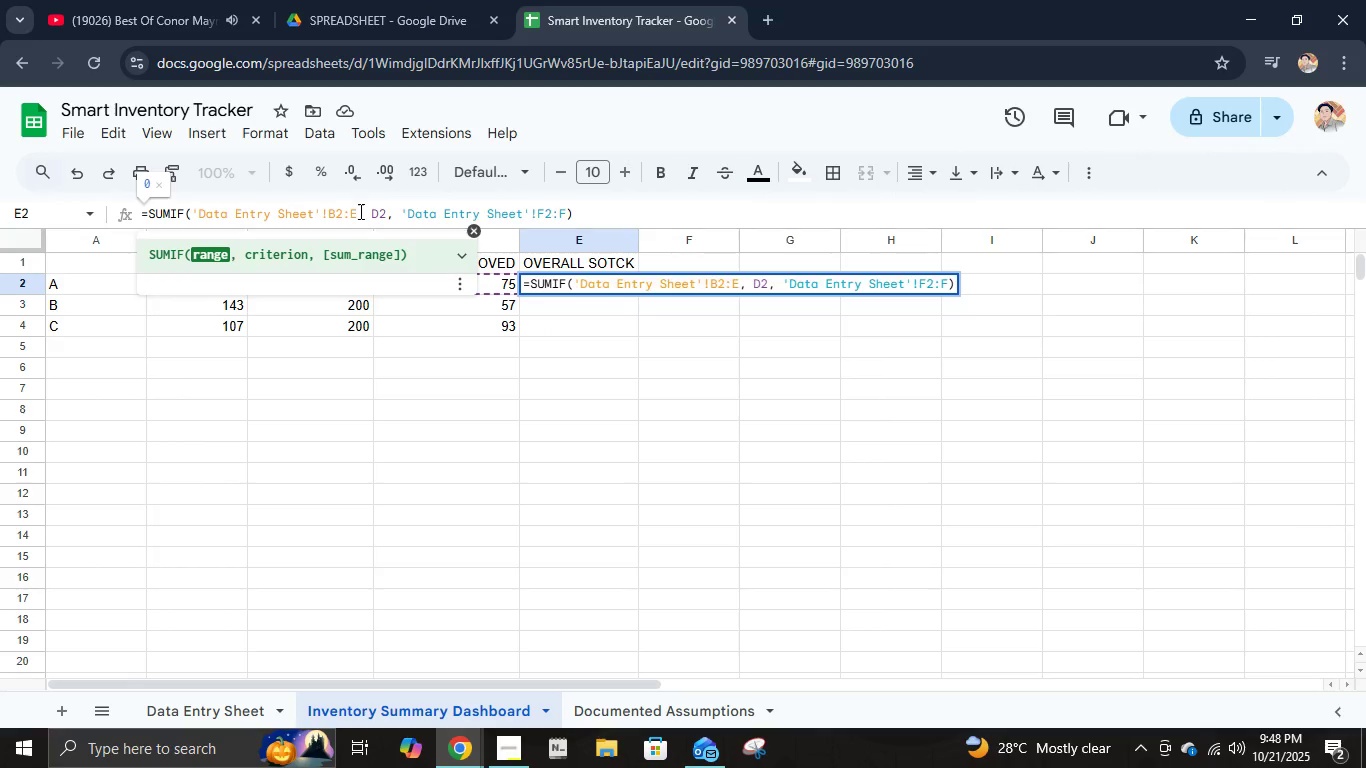 
left_click([359, 211])
 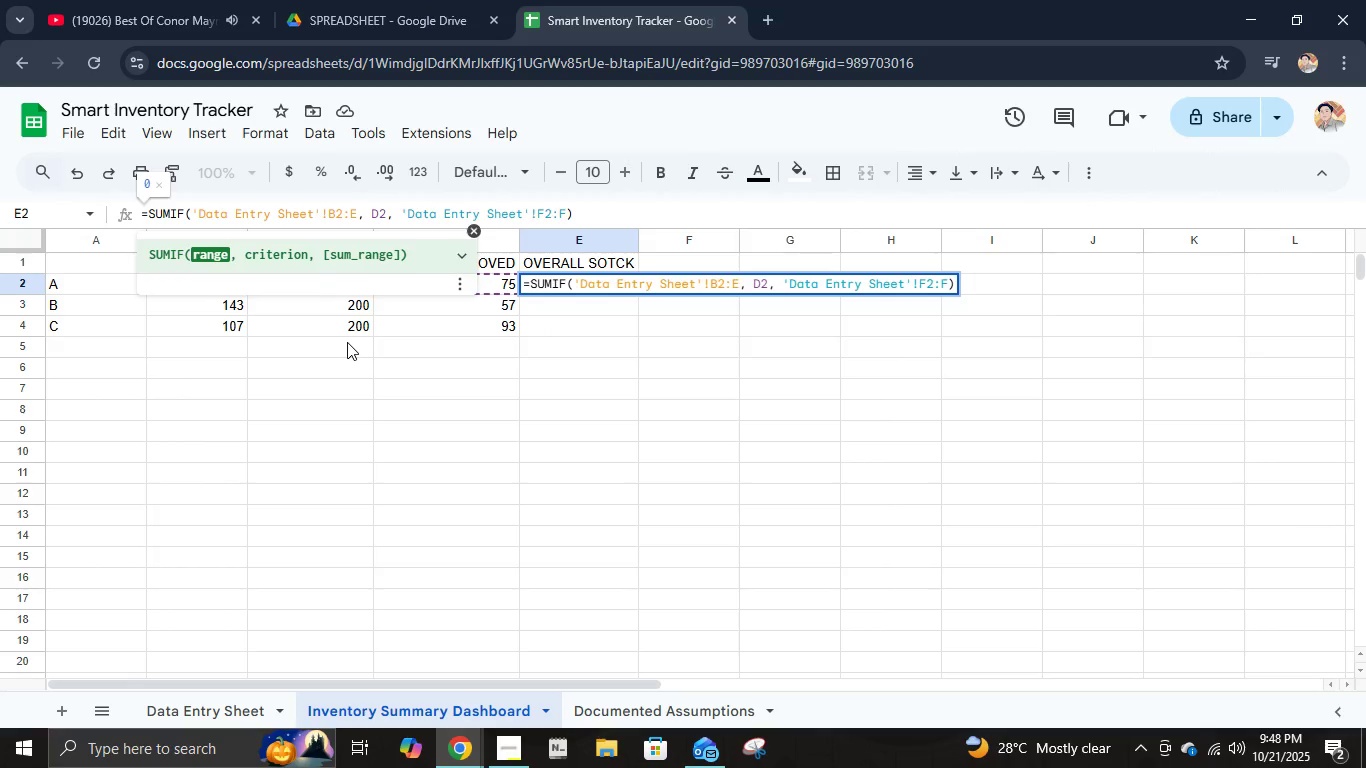 
key(Backspace)
 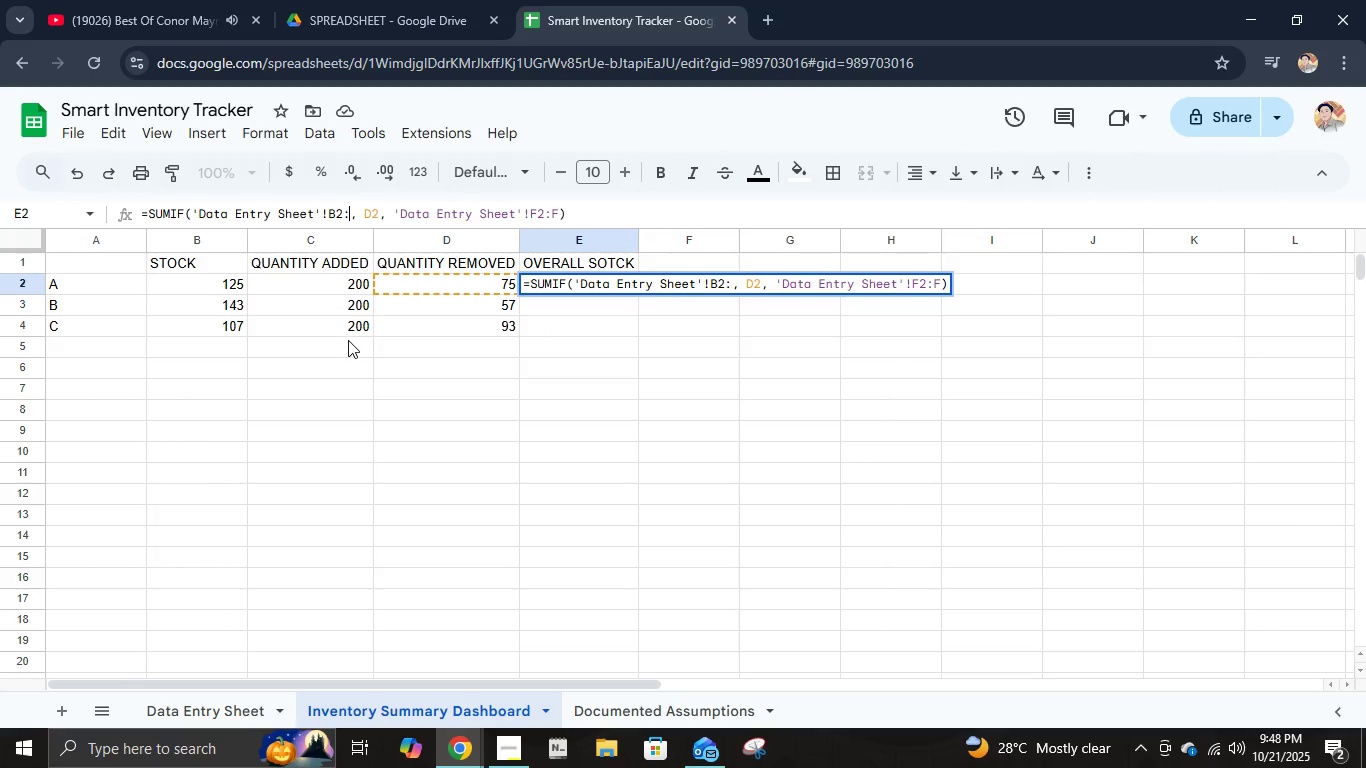 
key(Shift+B)
 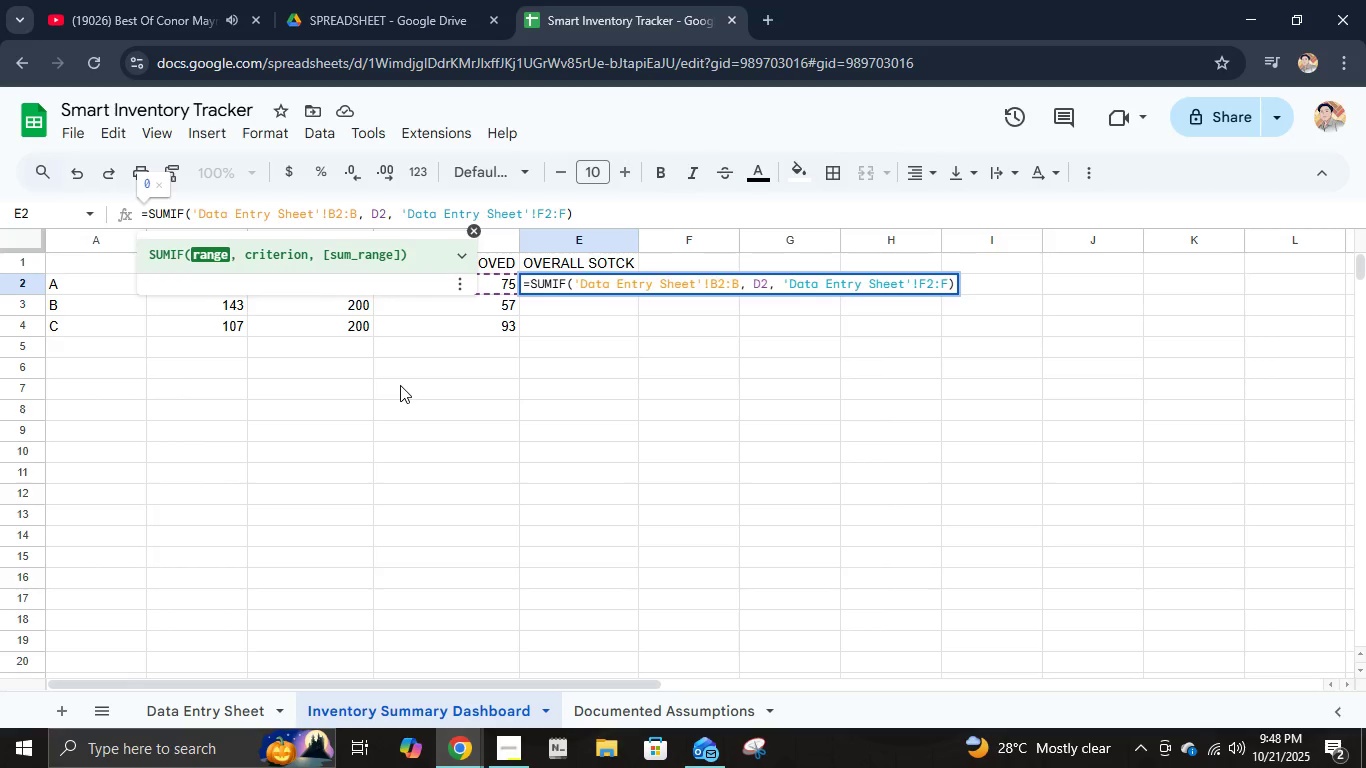 
key(Enter)
 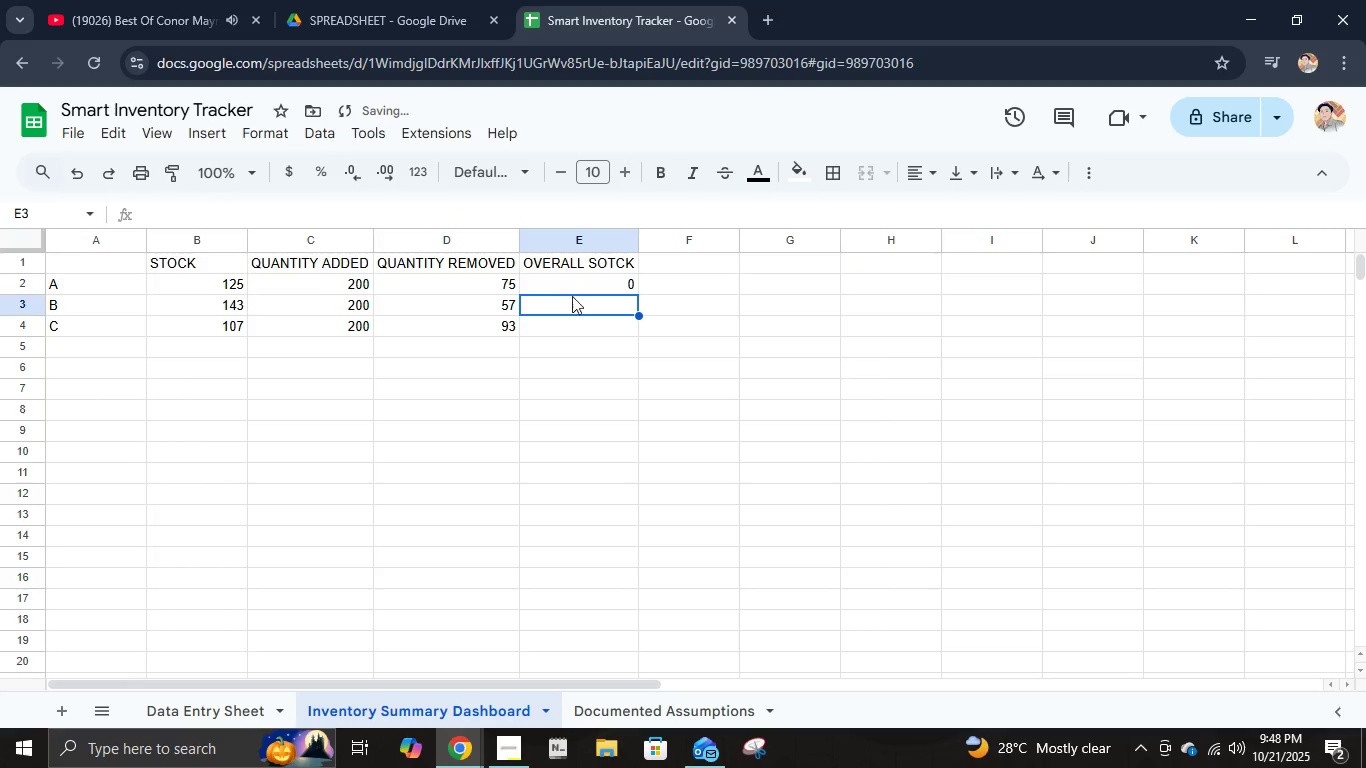 
left_click([574, 289])
 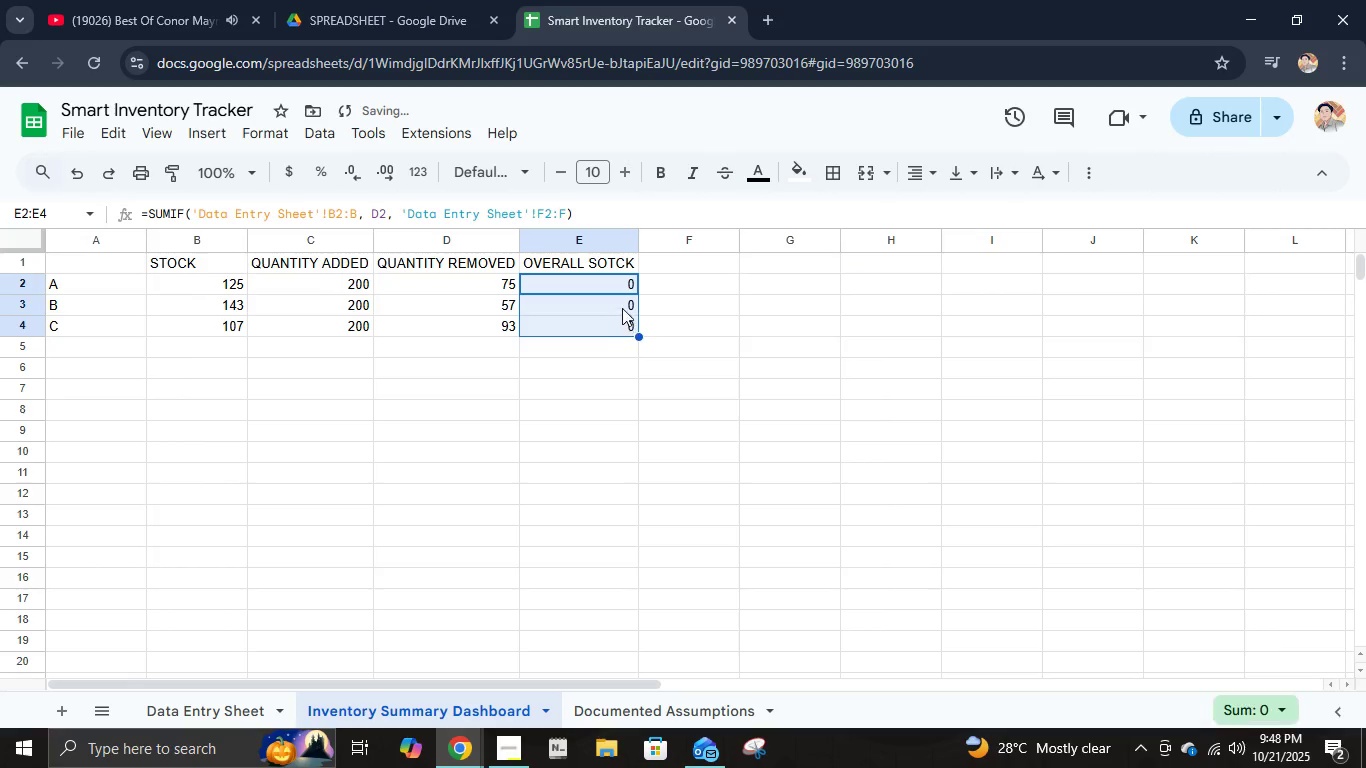 
left_click([382, 214])
 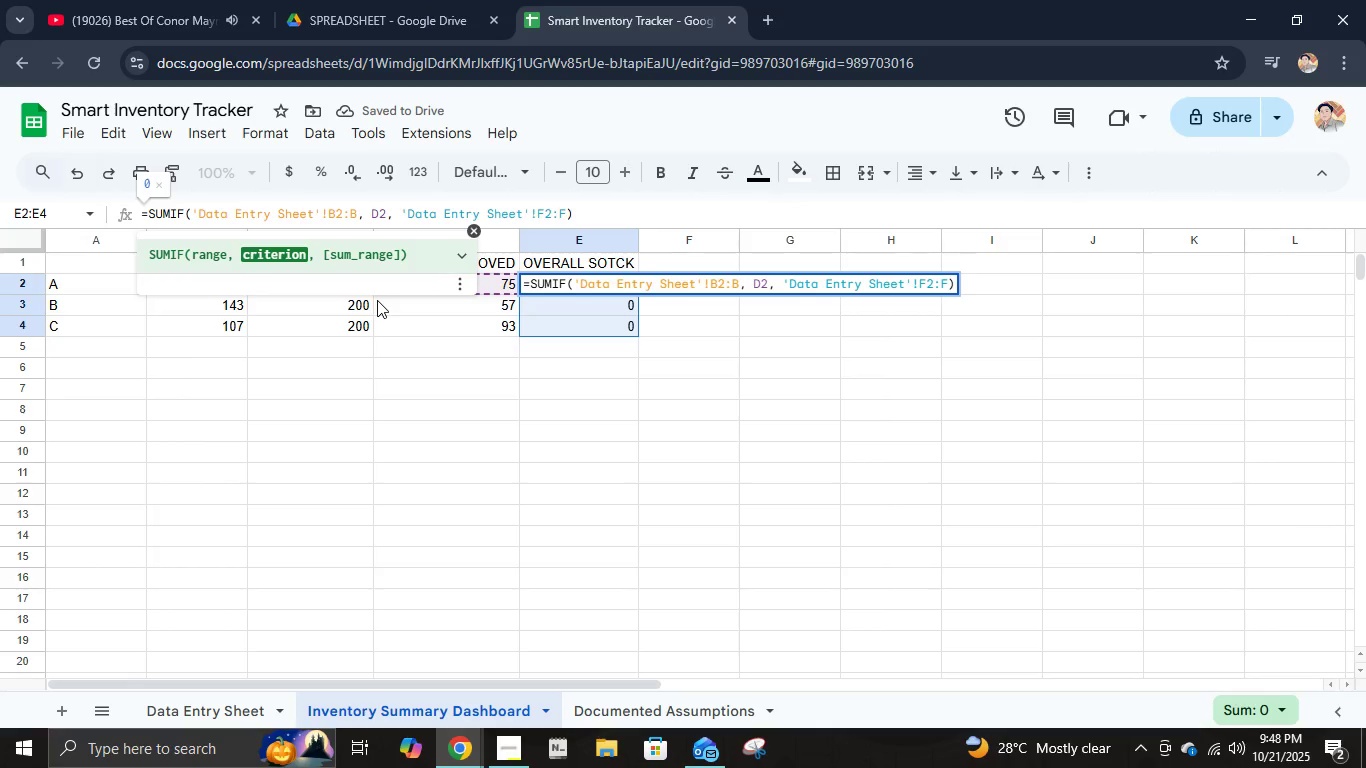 
key(Control+ControlLeft)
 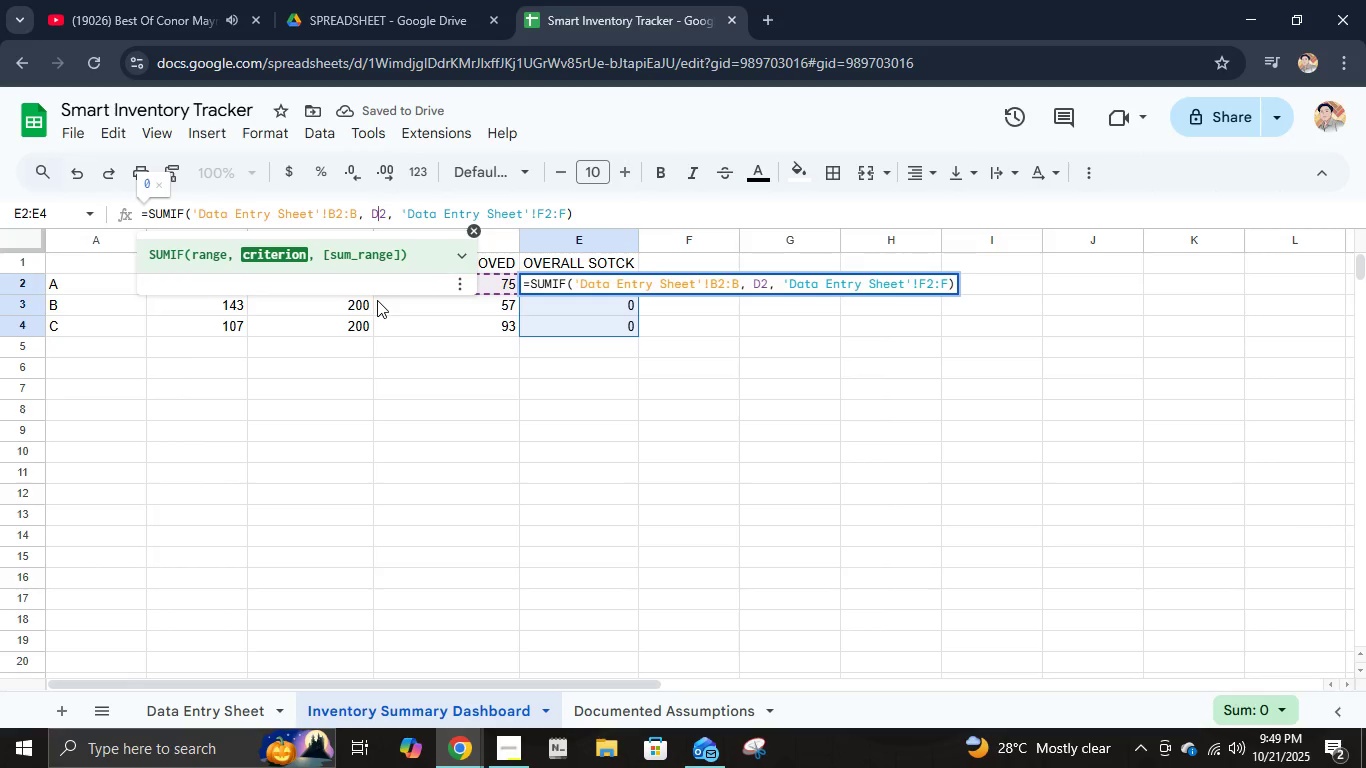 
key(Control+Z)
 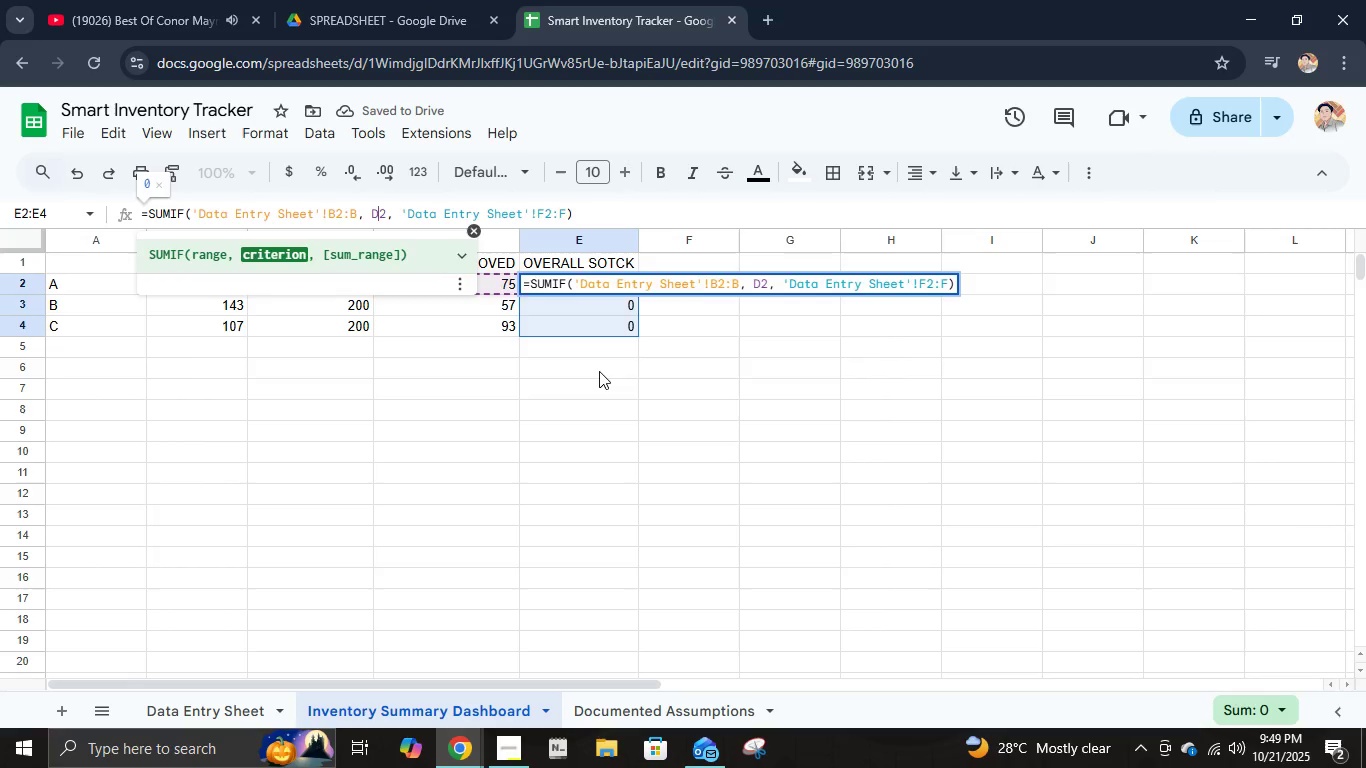 
left_click([599, 371])
 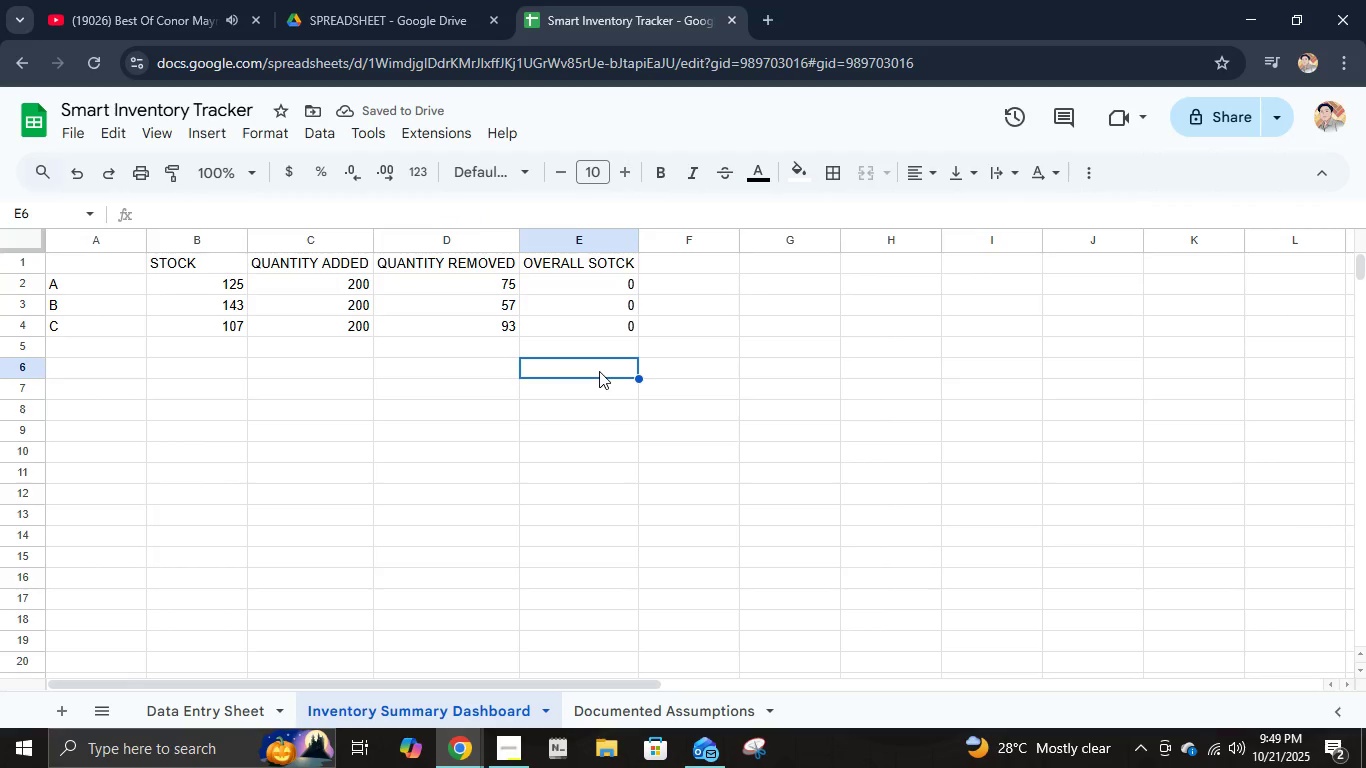 
key(Control+Z)
 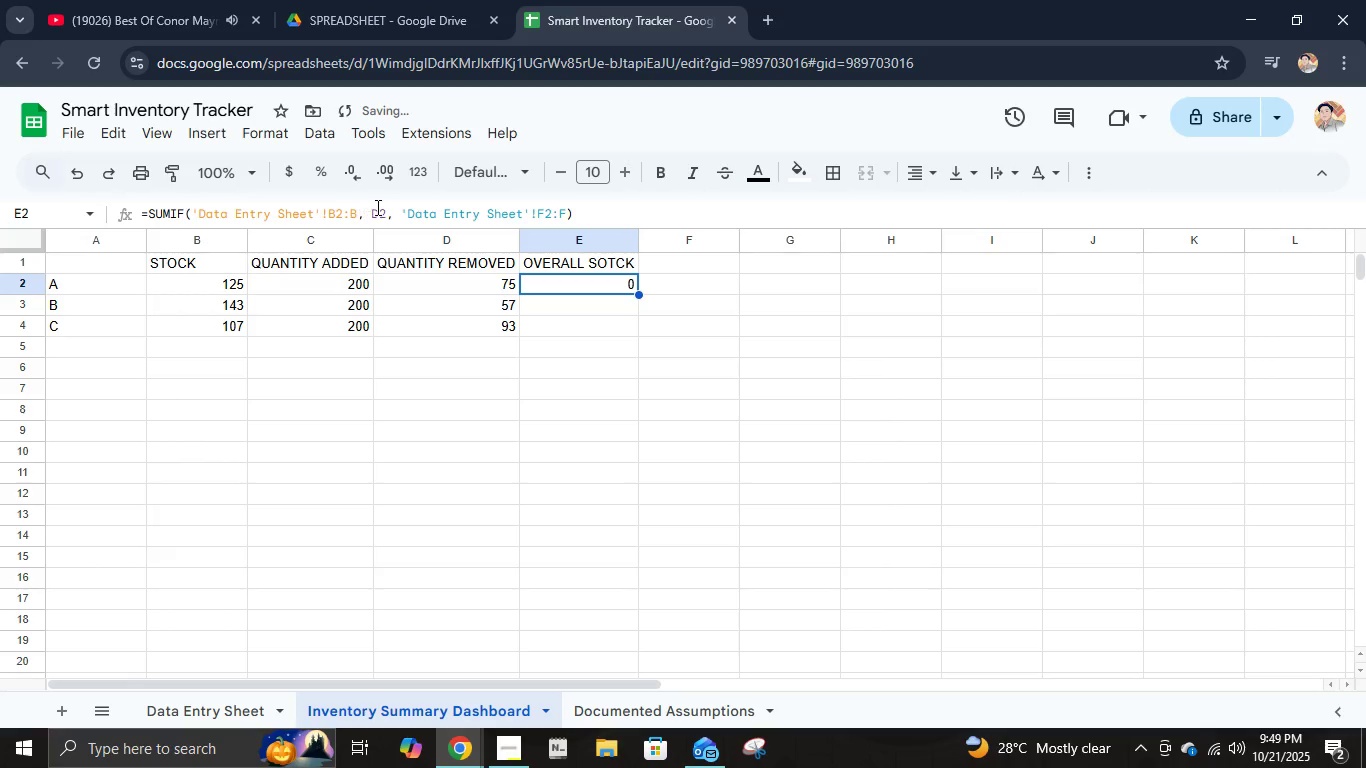 
left_click([379, 209])
 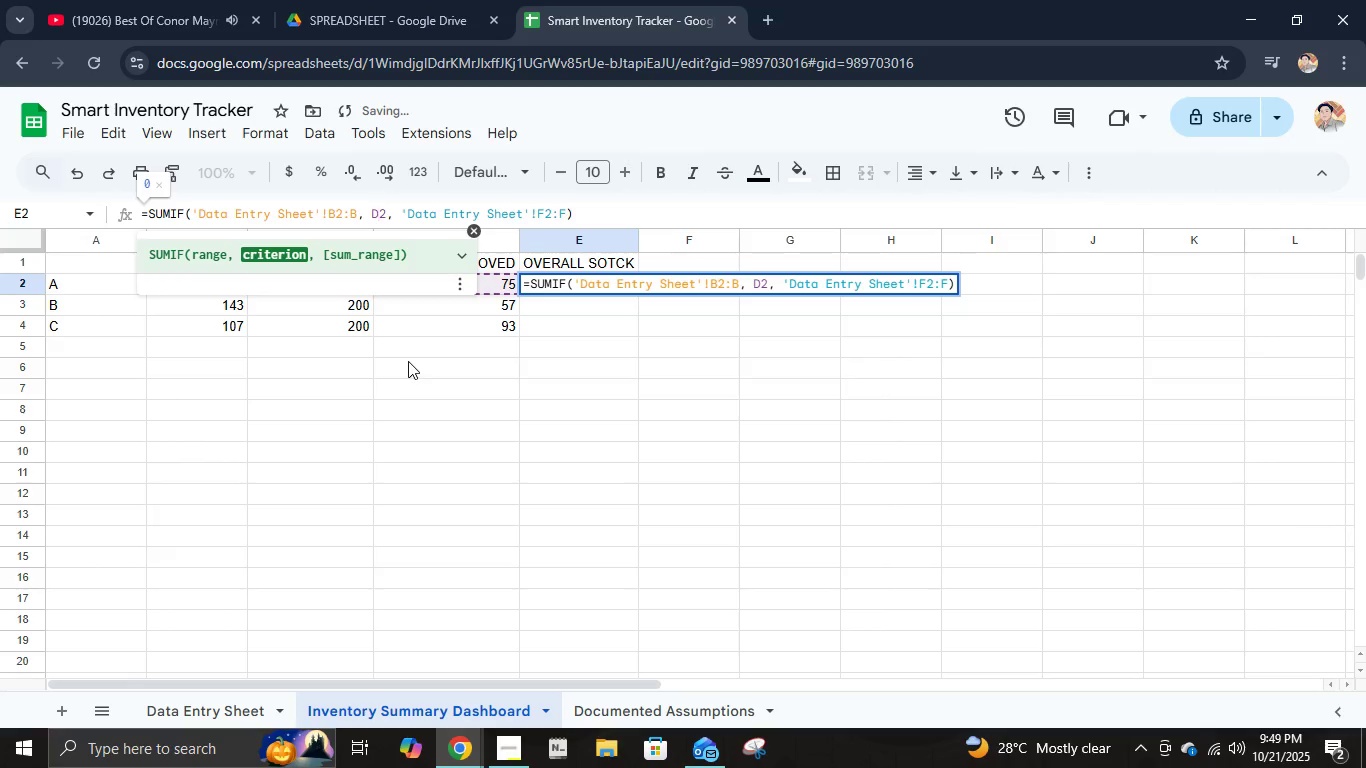 
key(Backspace)
 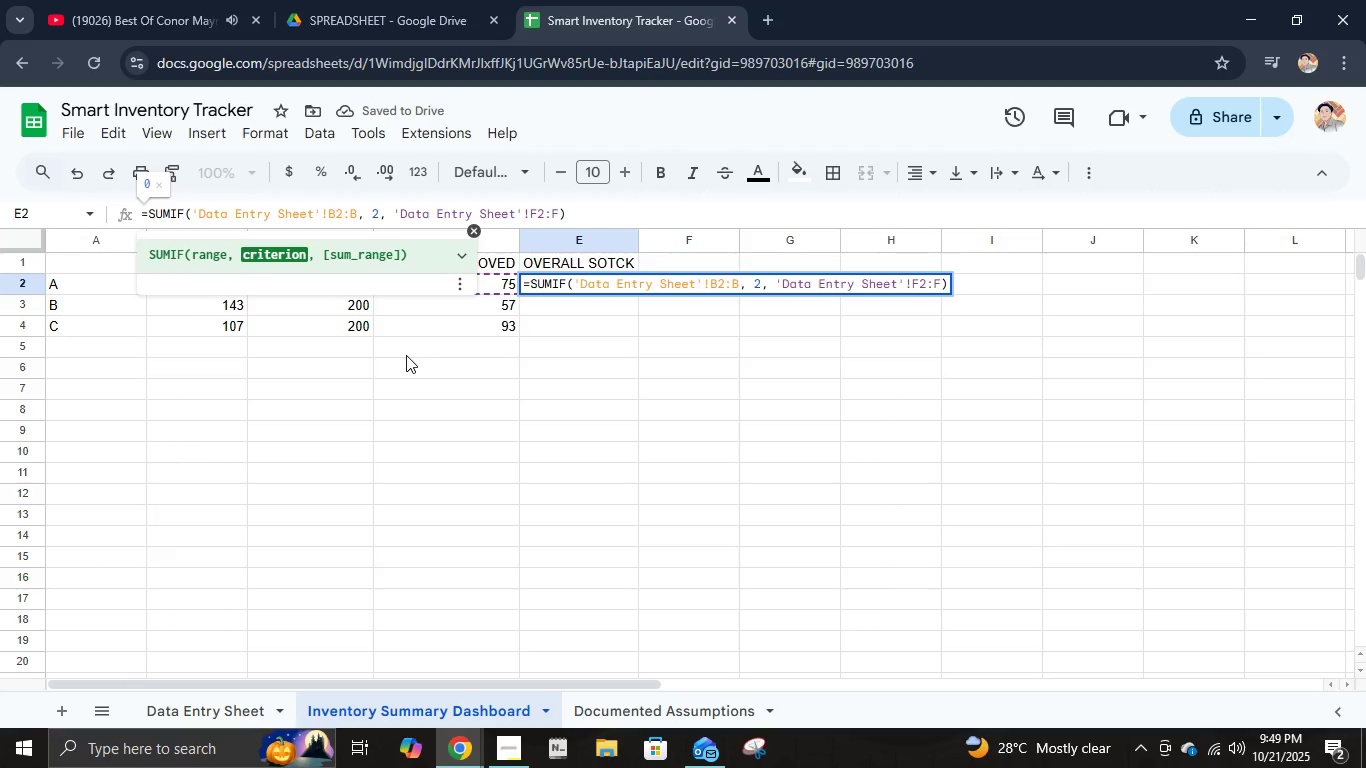 
key(Shift+A)
 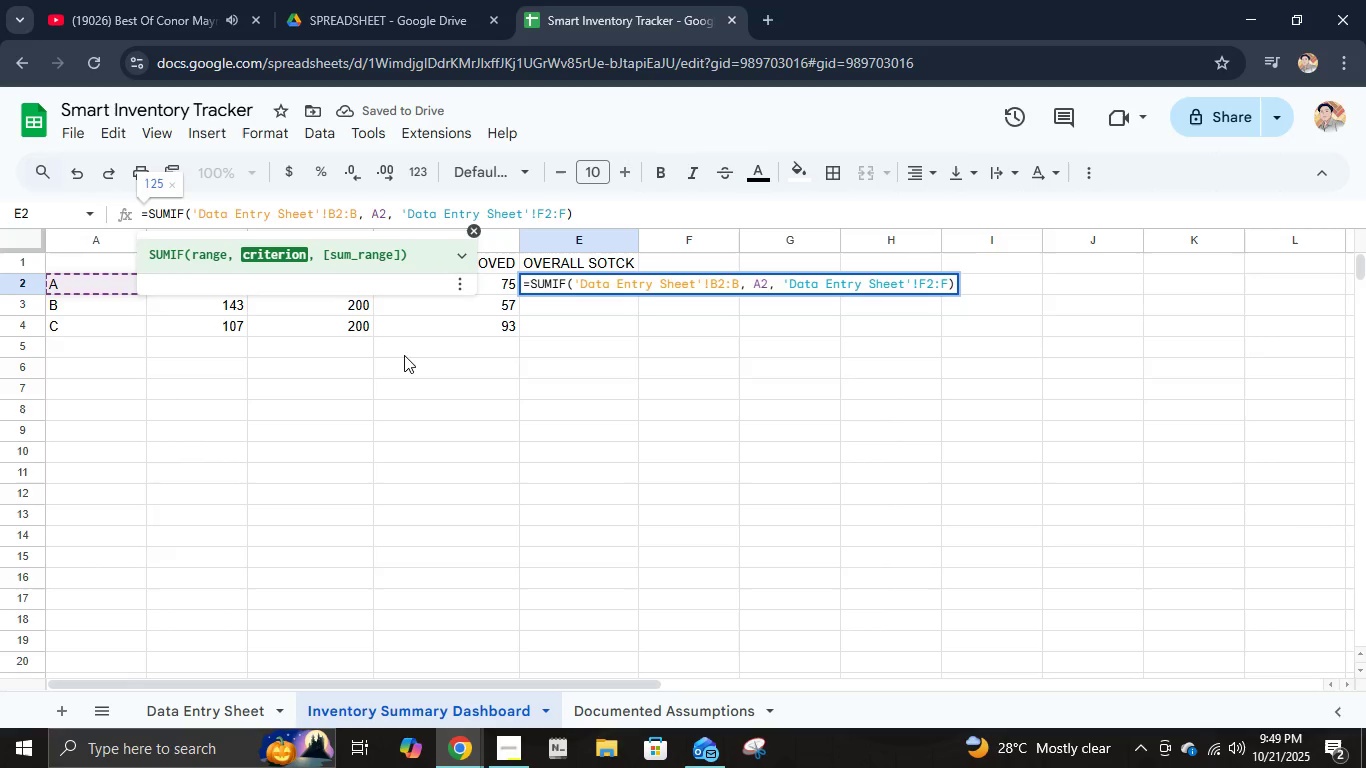 
key(Enter)
 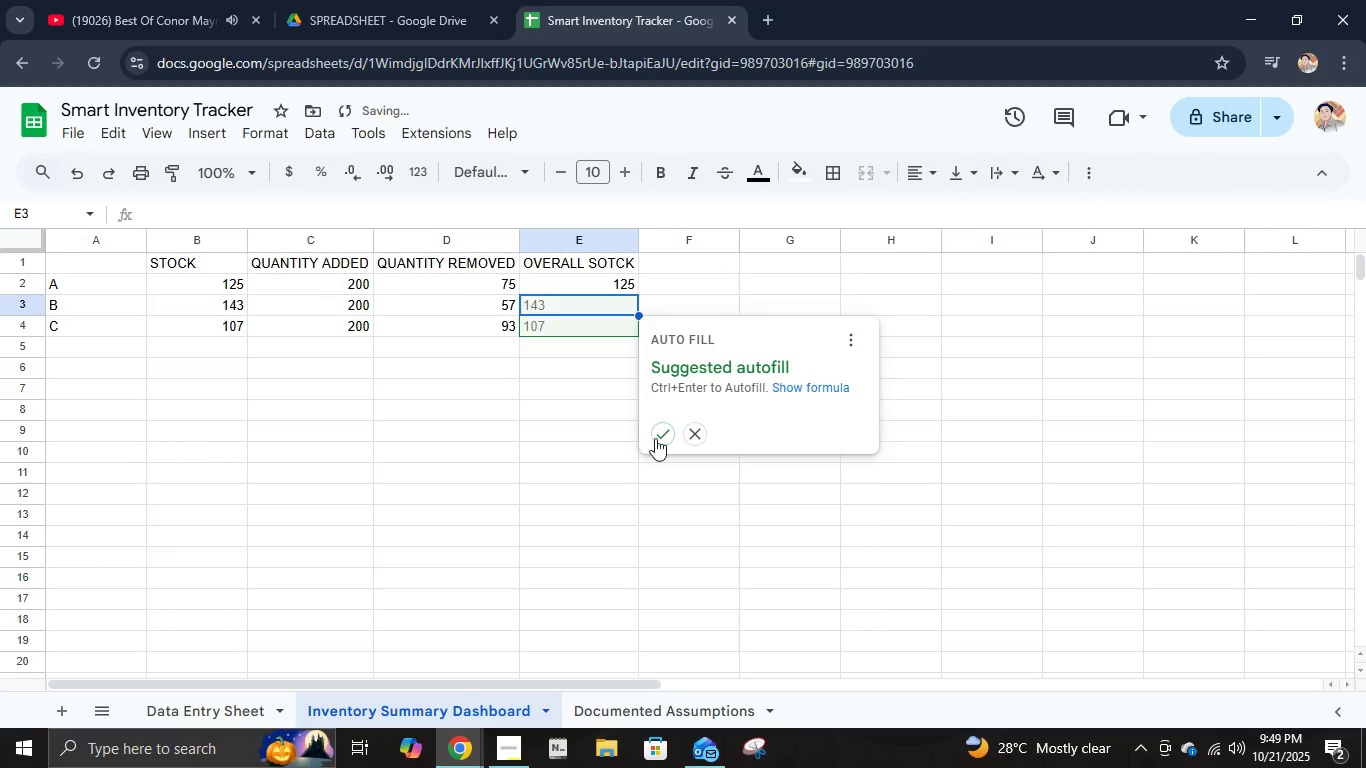 
left_click([660, 438])
 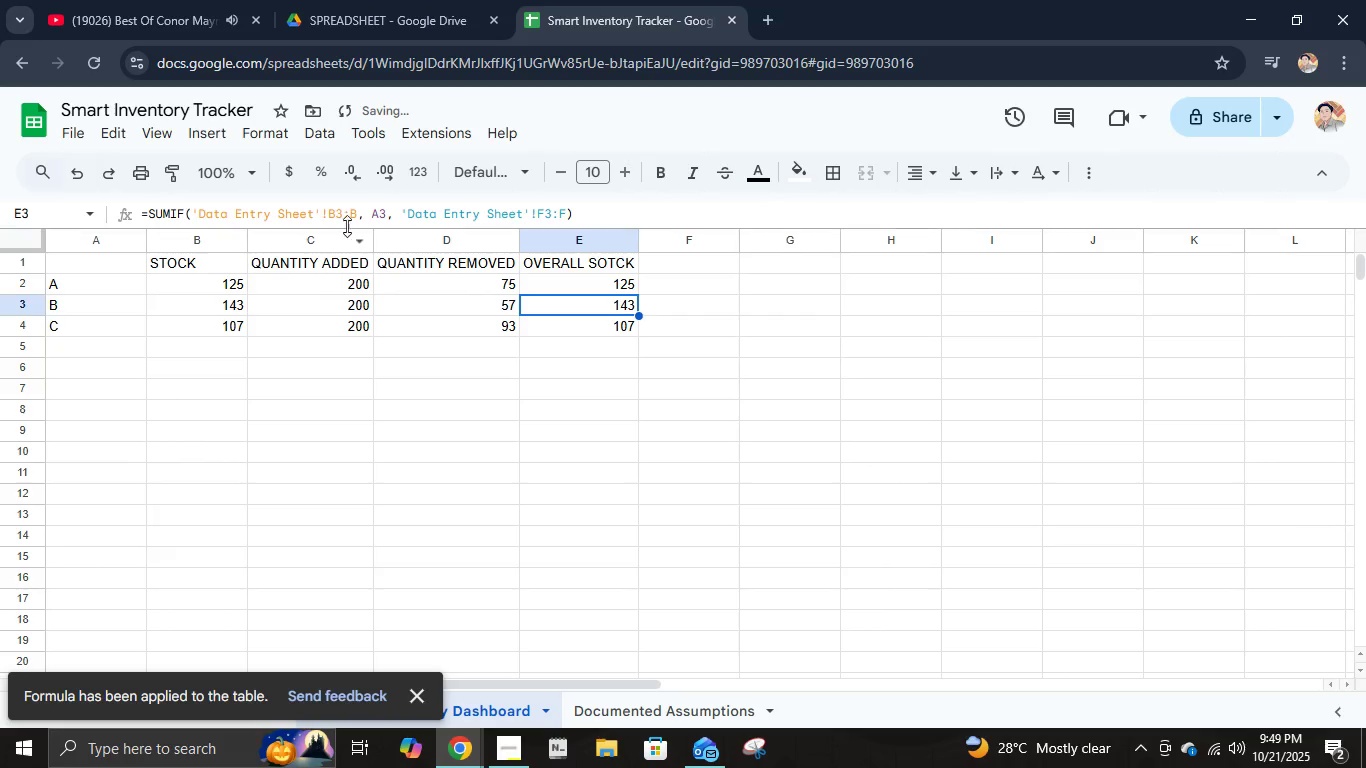 
left_click([344, 219])
 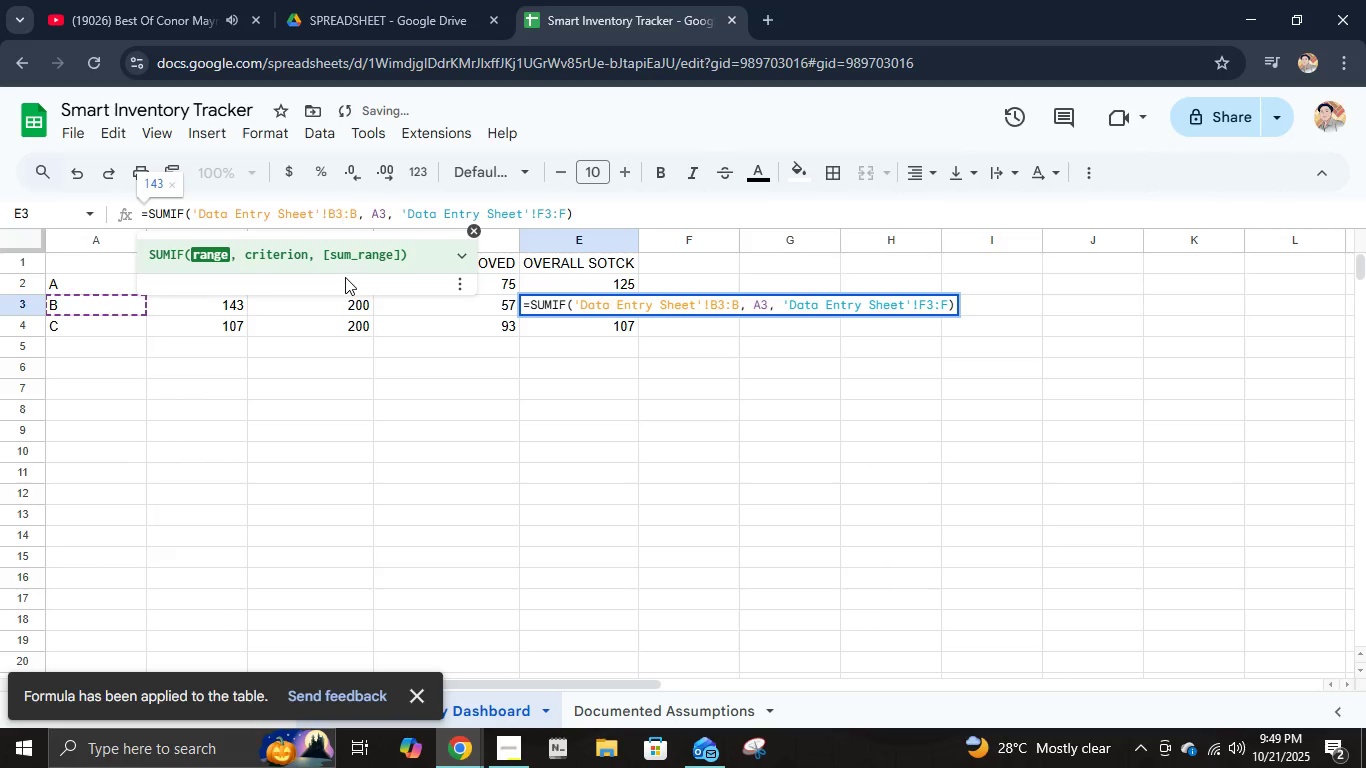 
key(Backspace)
 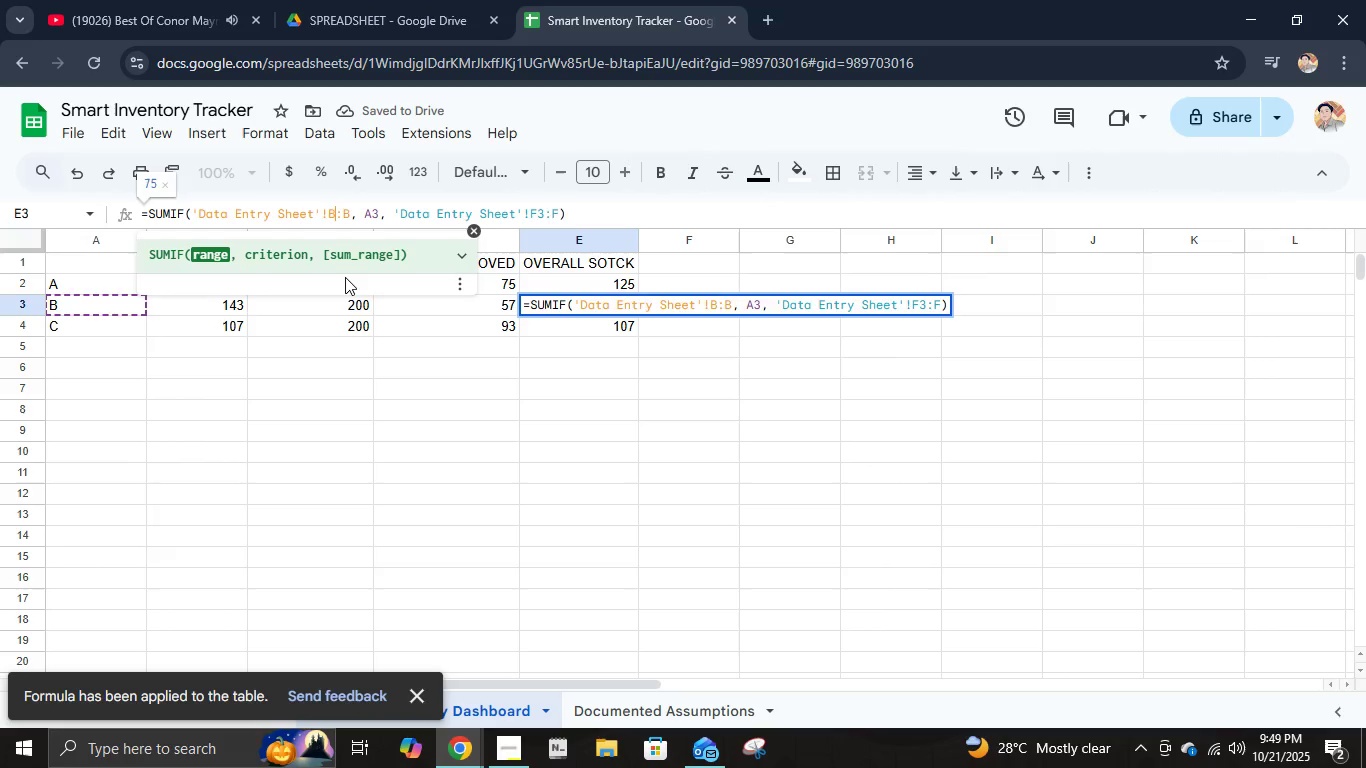 
key(Numpad2)
 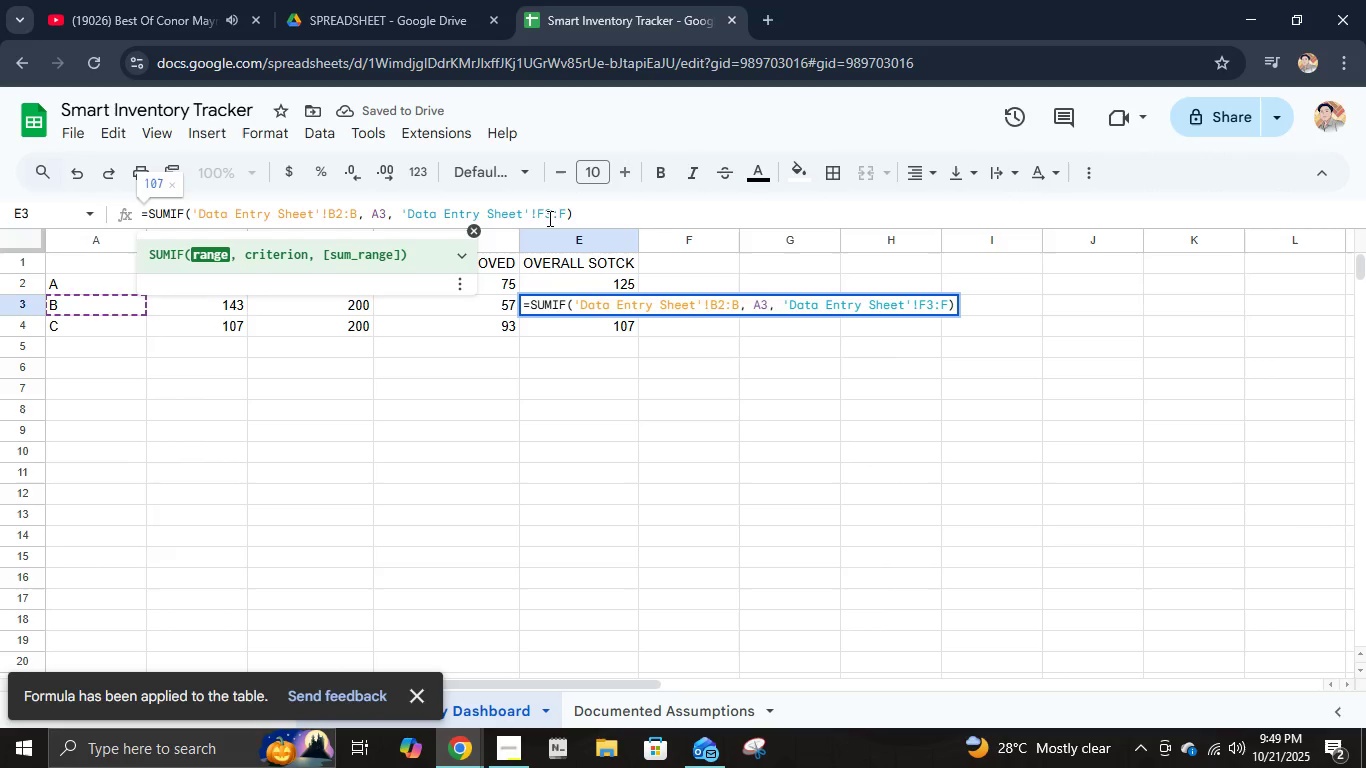 
left_click([548, 218])
 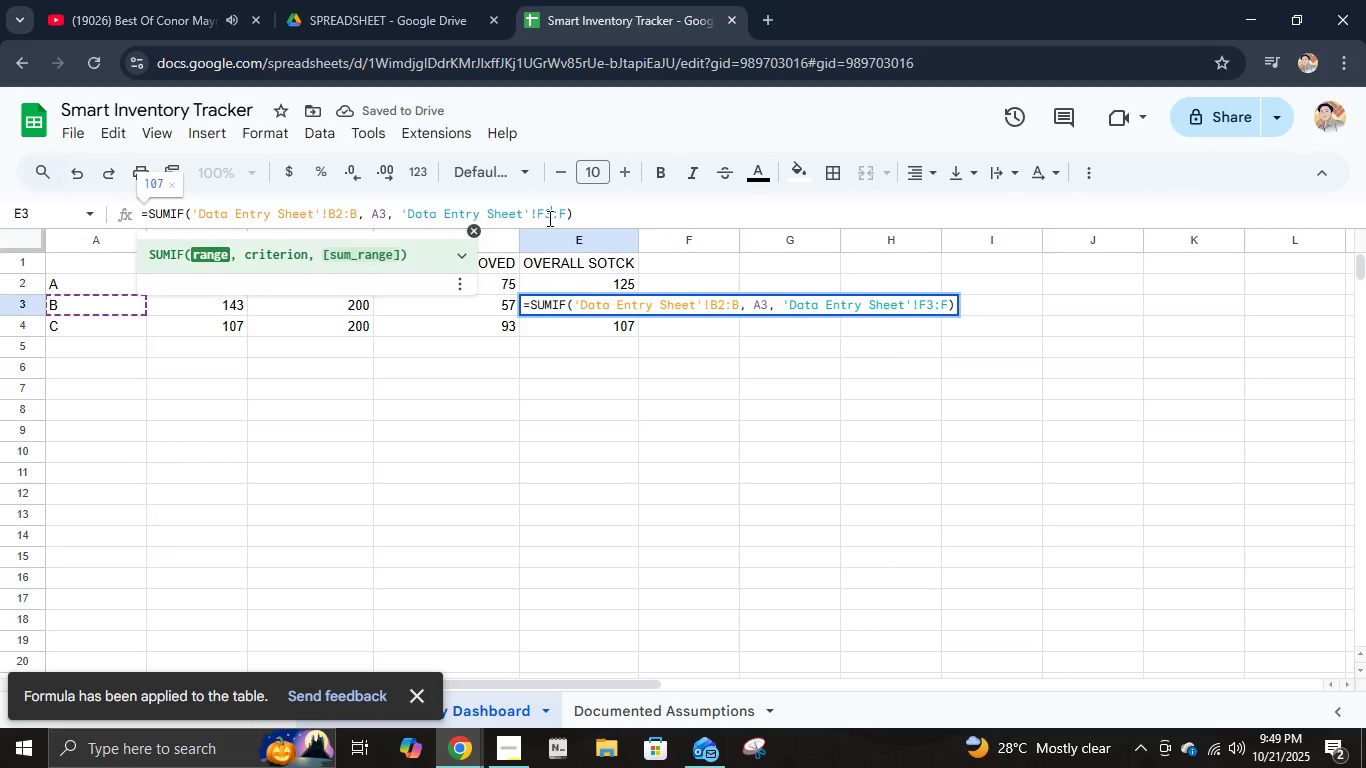 
key(Backspace)
 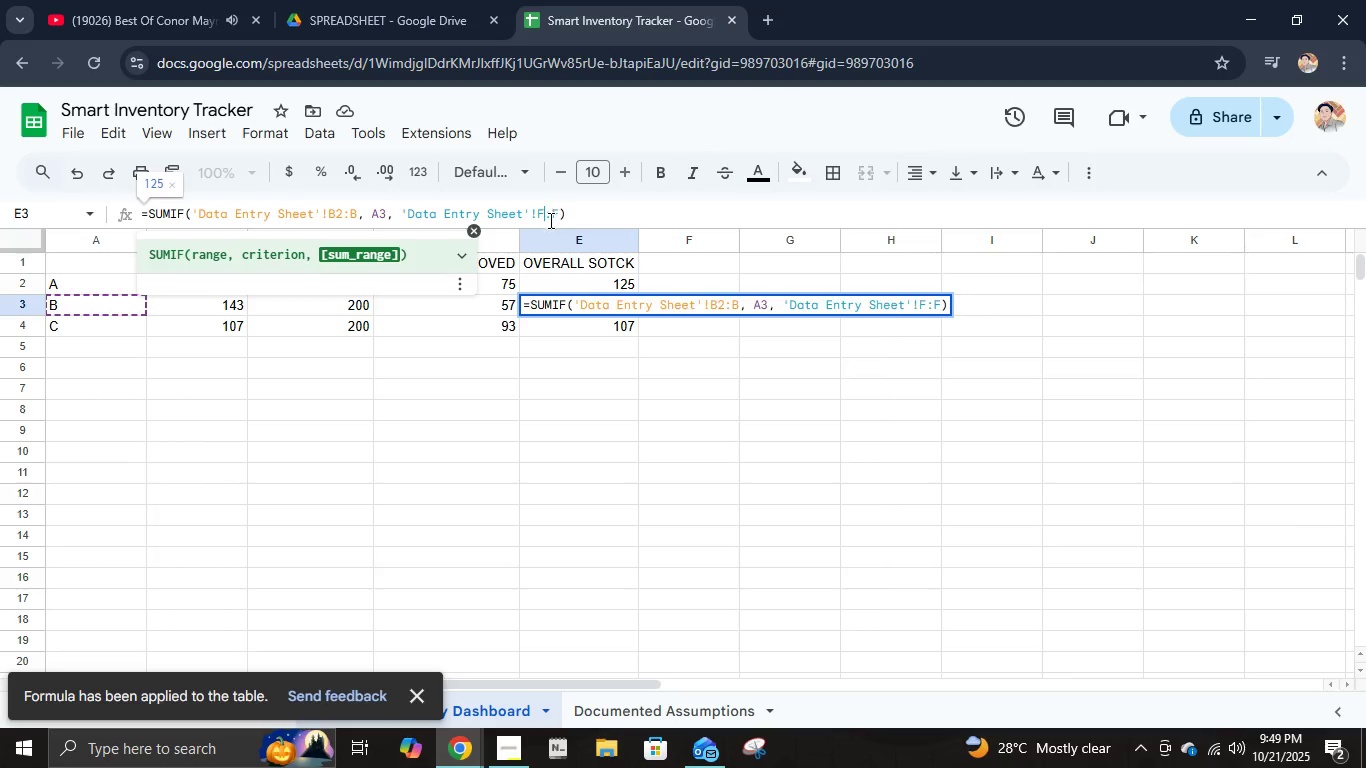 
key(Numpad2)
 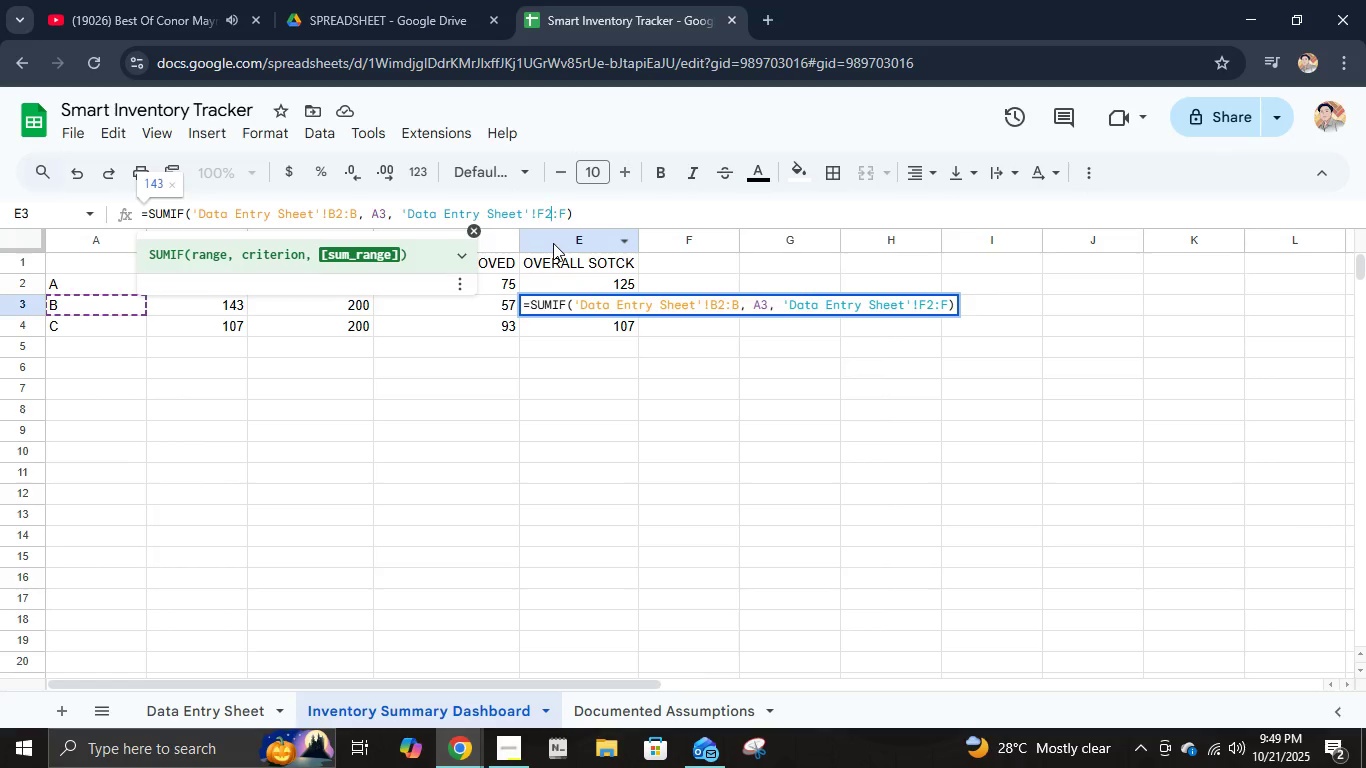 
key(Enter)
 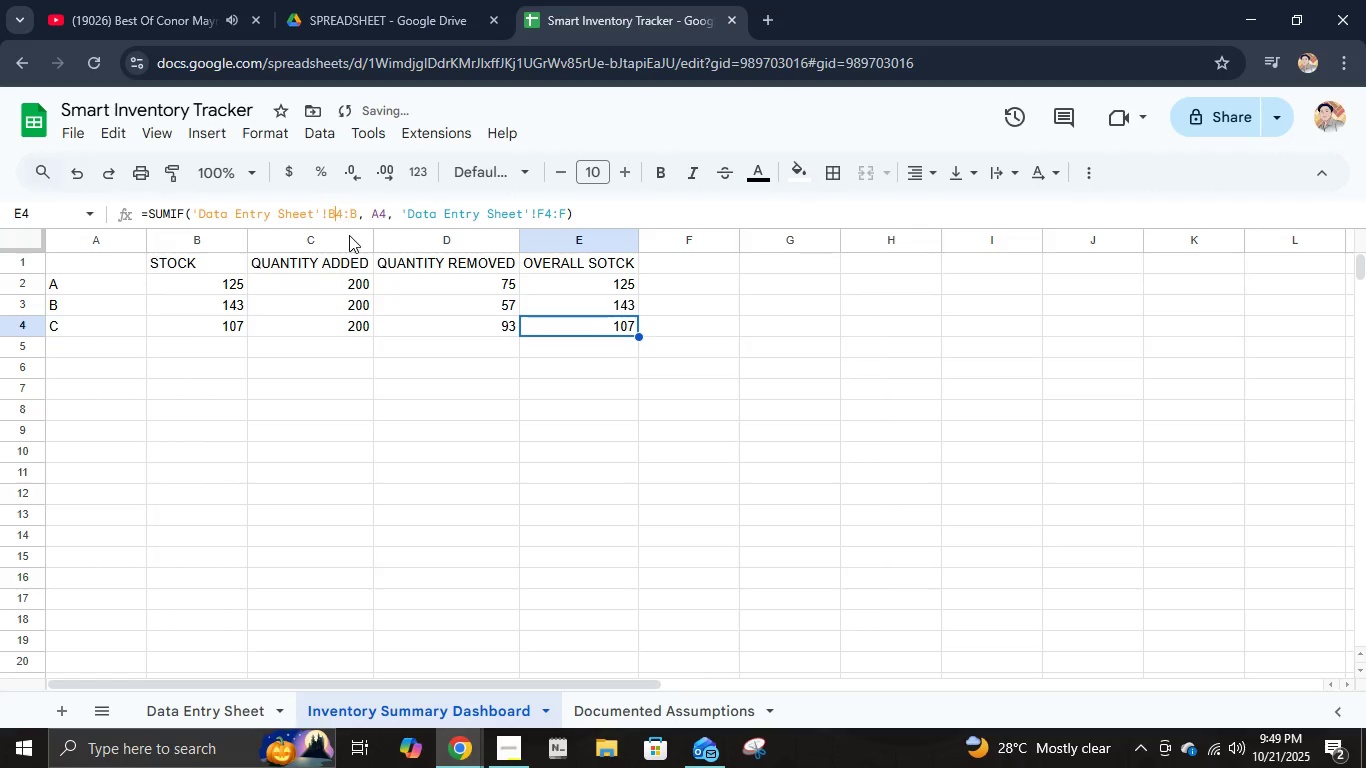 
key(ArrowRight)
 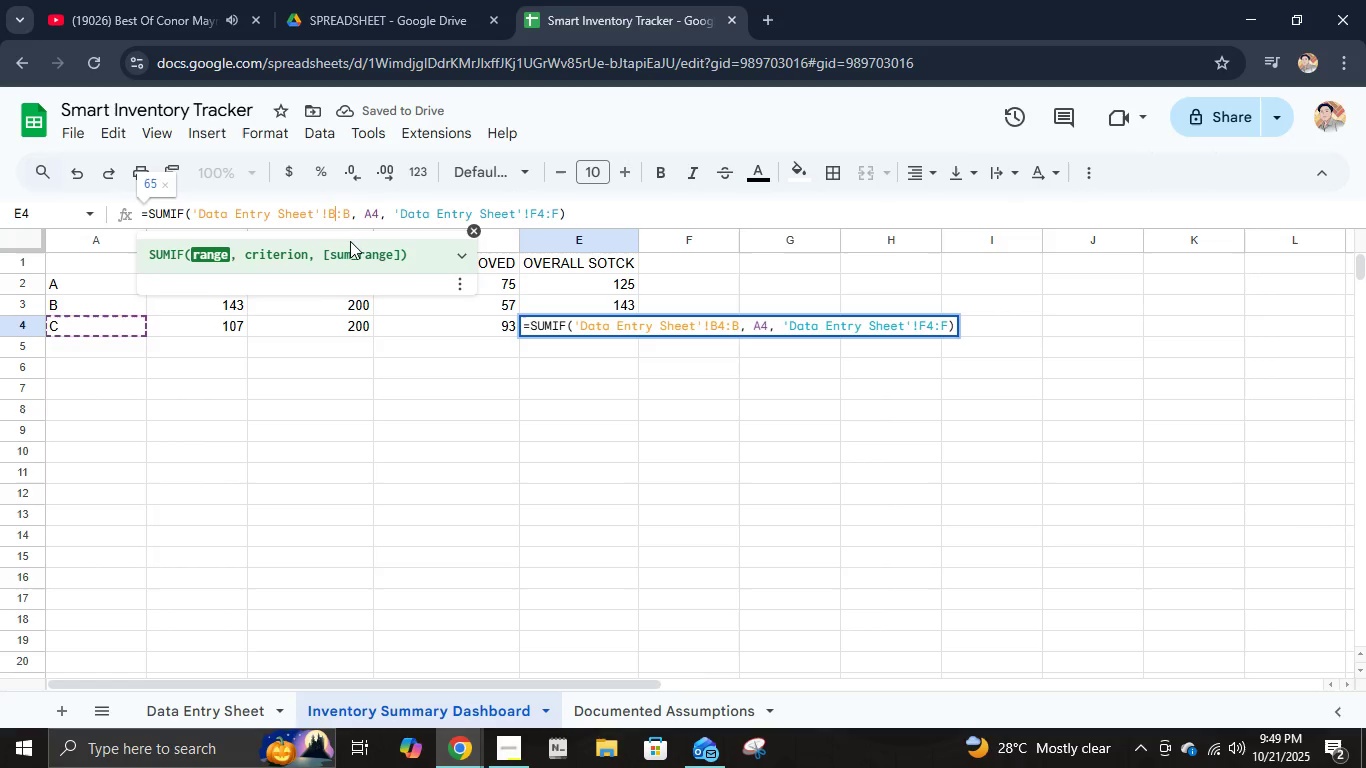 
key(Backspace)
 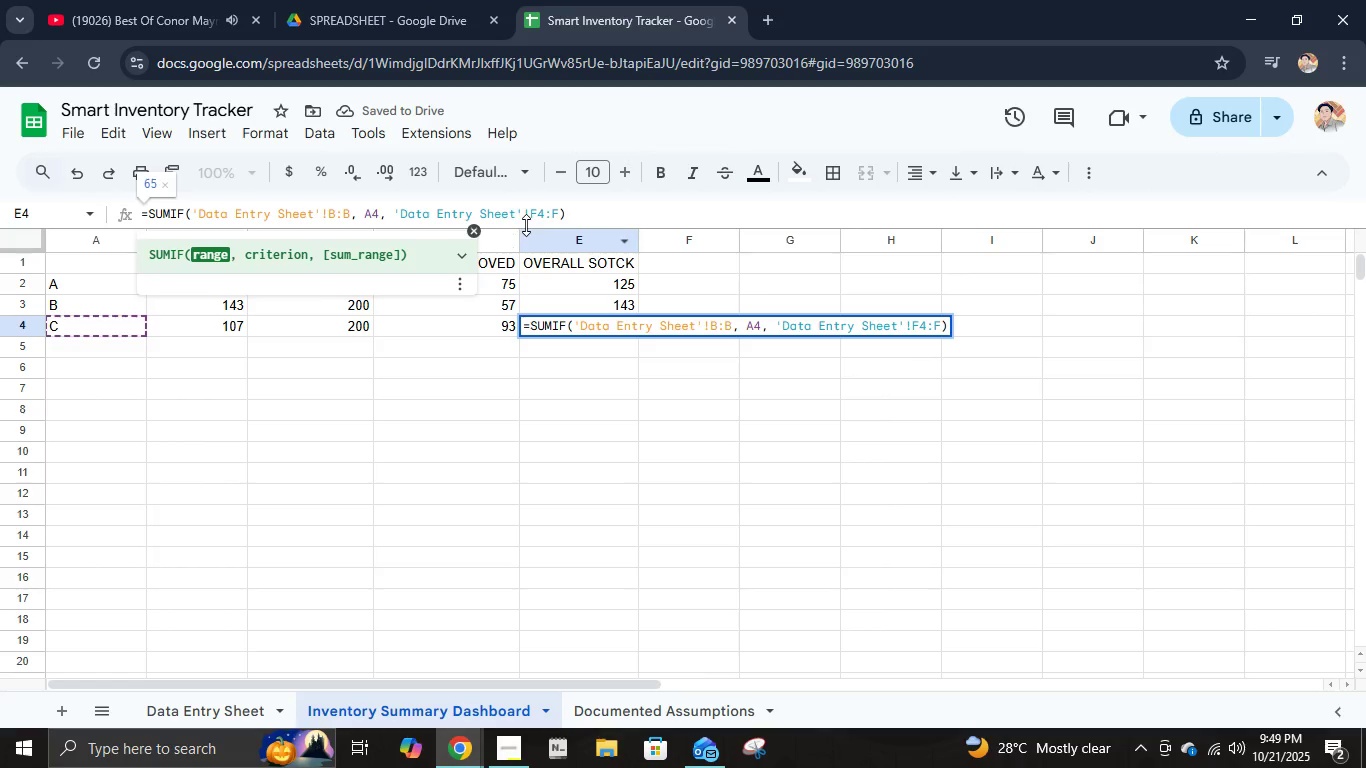 
key(Numpad2)
 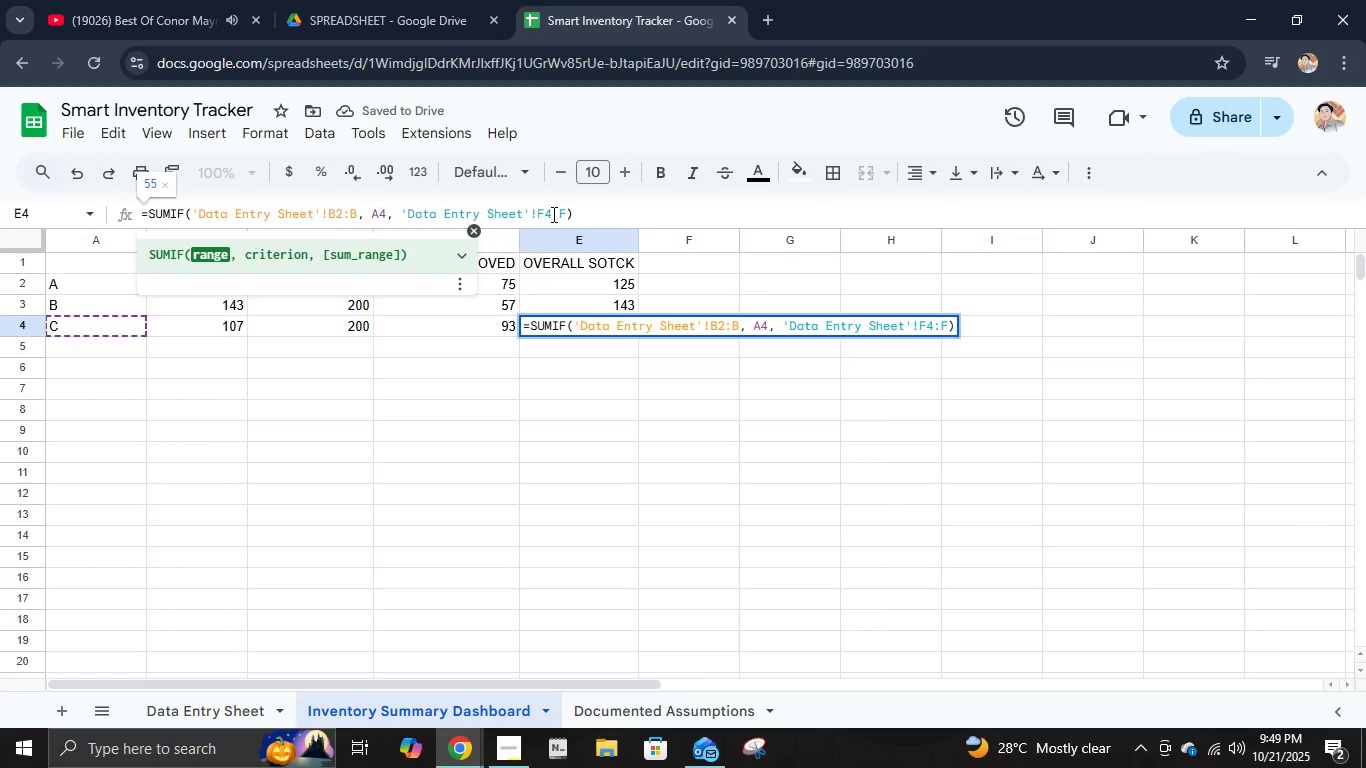 
left_click([552, 214])
 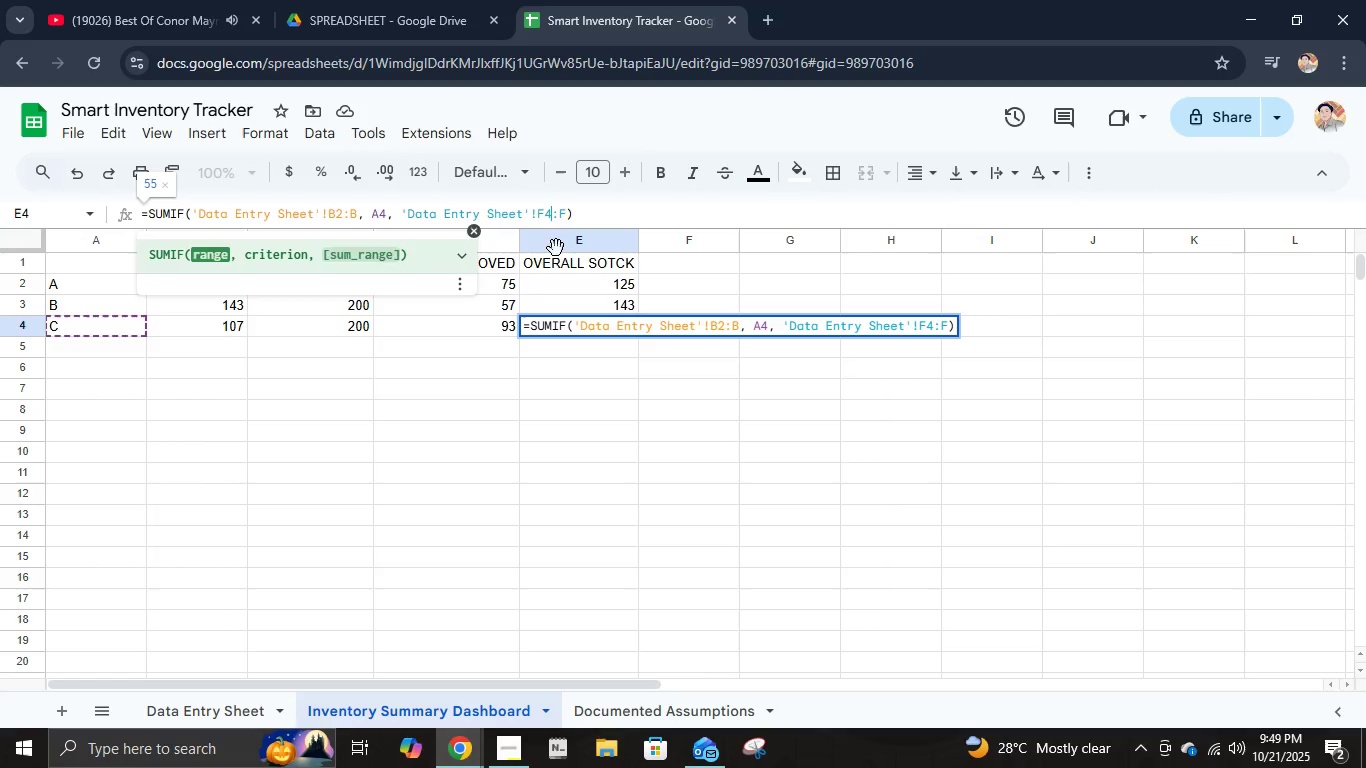 
key(Backspace)
 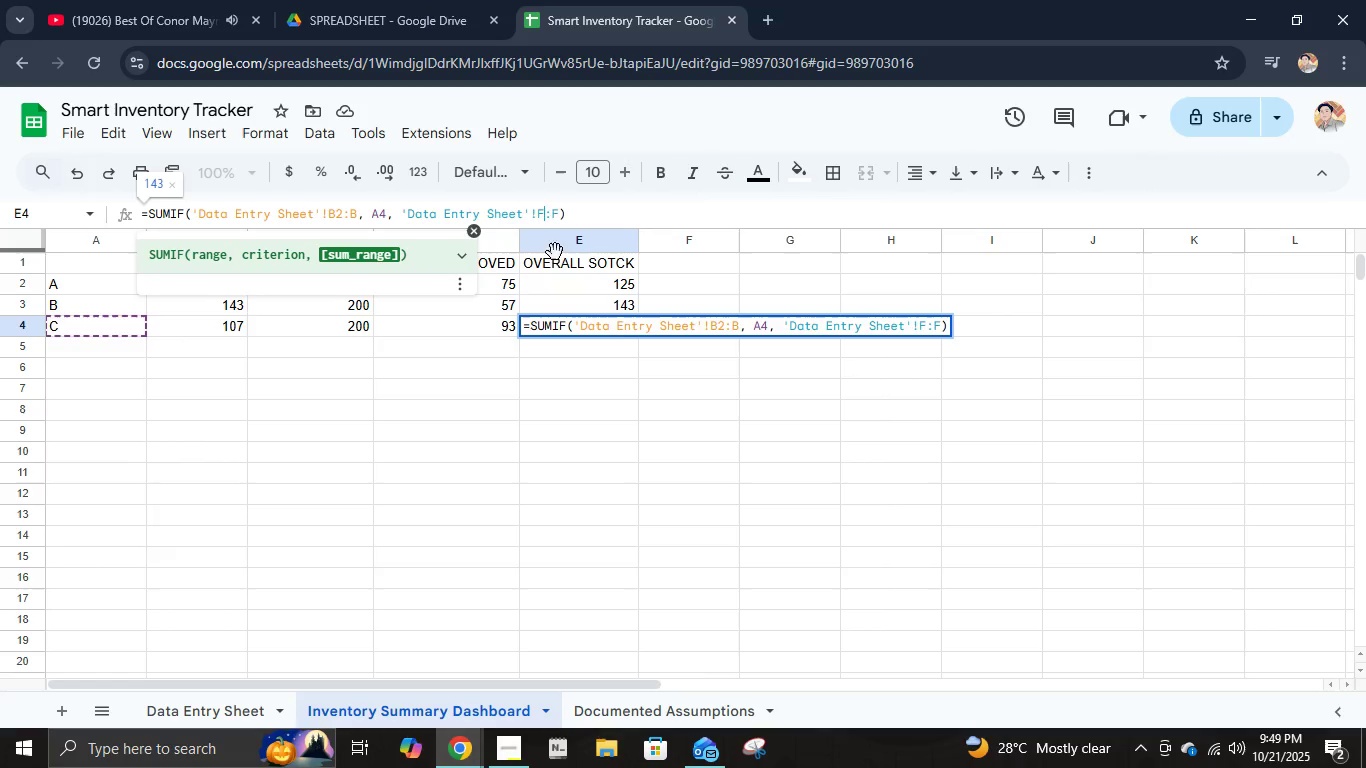 
key(Numpad2)
 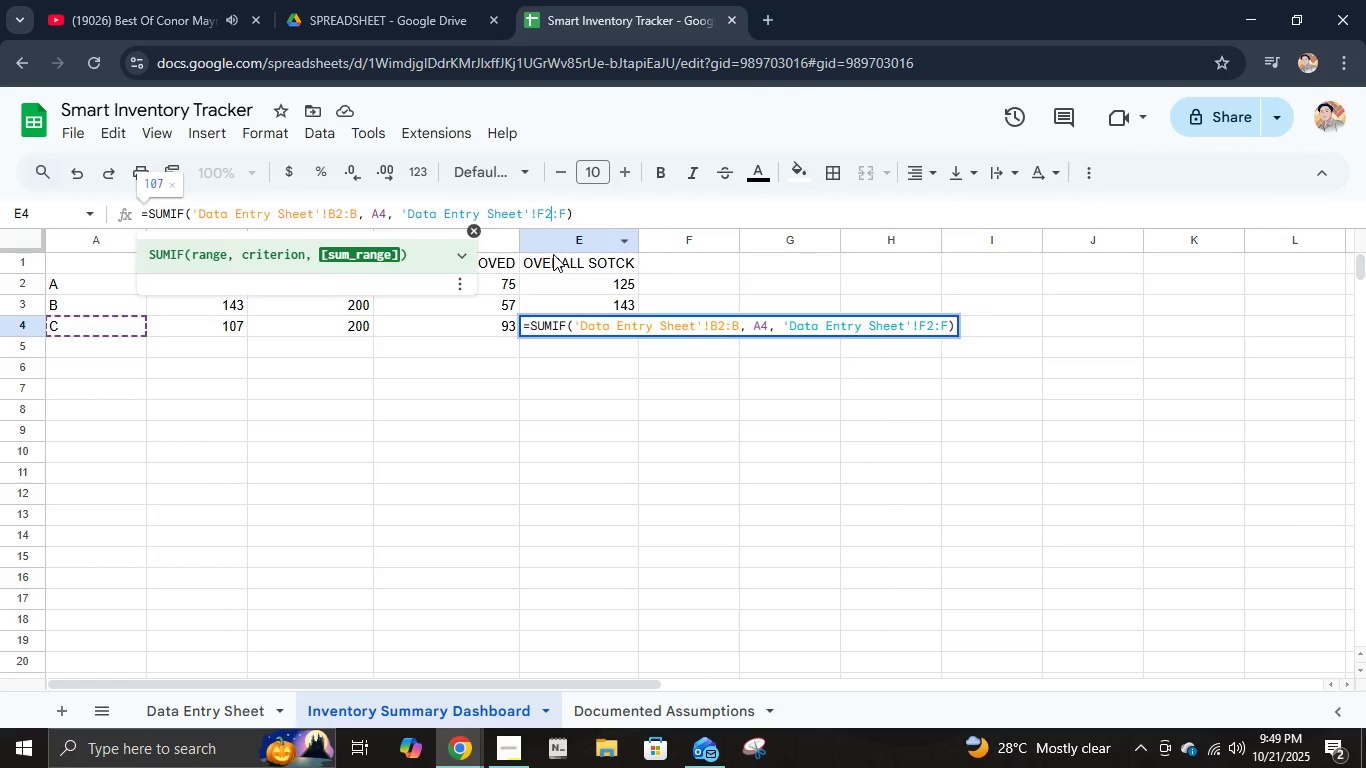 
key(NumpadEnter)
 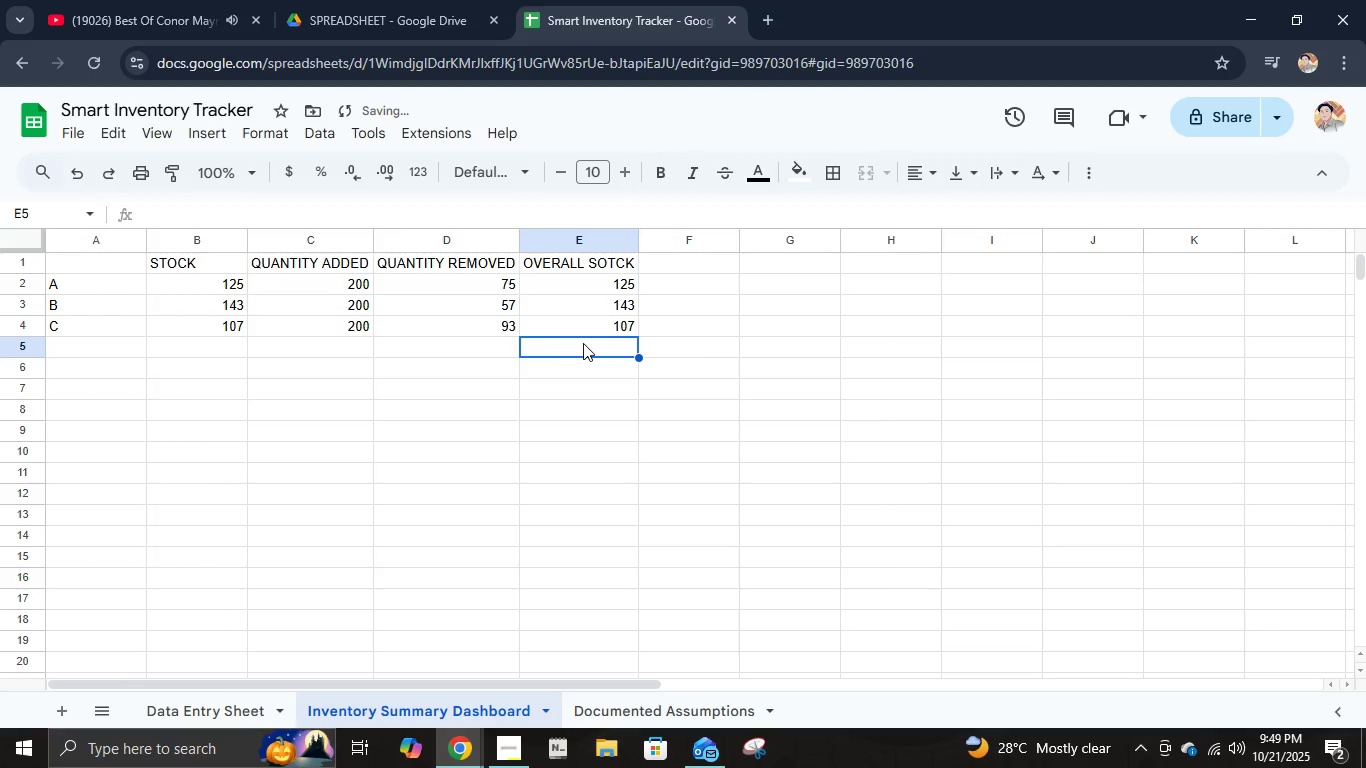 
left_click([577, 318])
 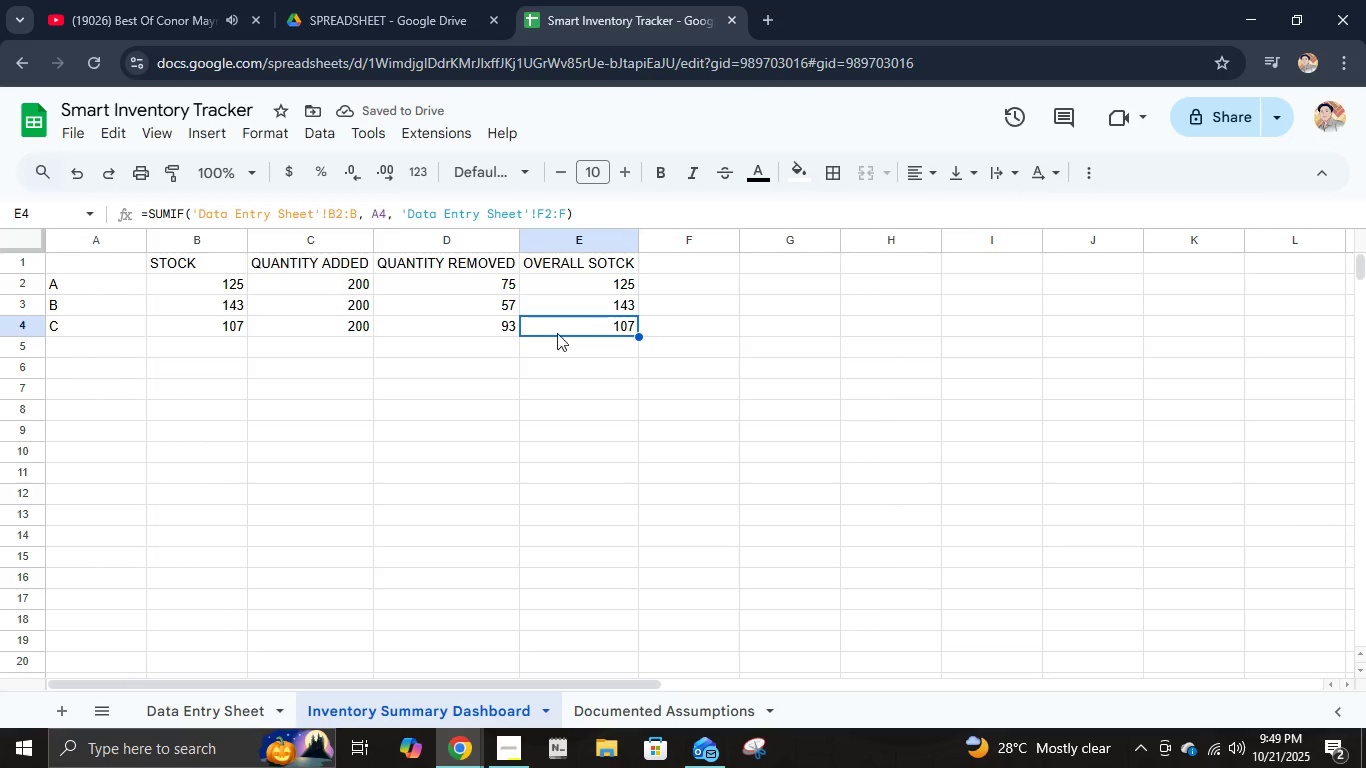 
hold_key(key=ShiftLeft, duration=1.53)
left_click([134, 257])
 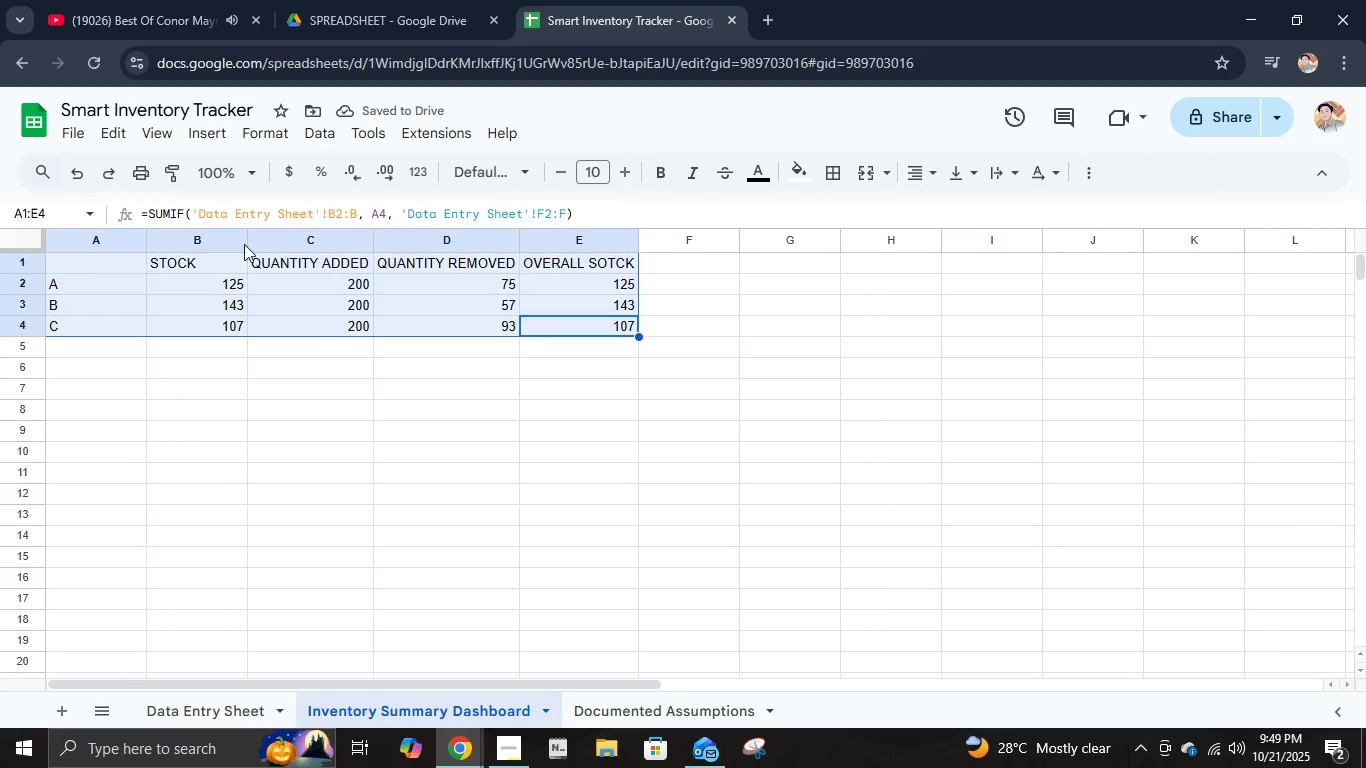 
key(Shift+ShiftLeft)
 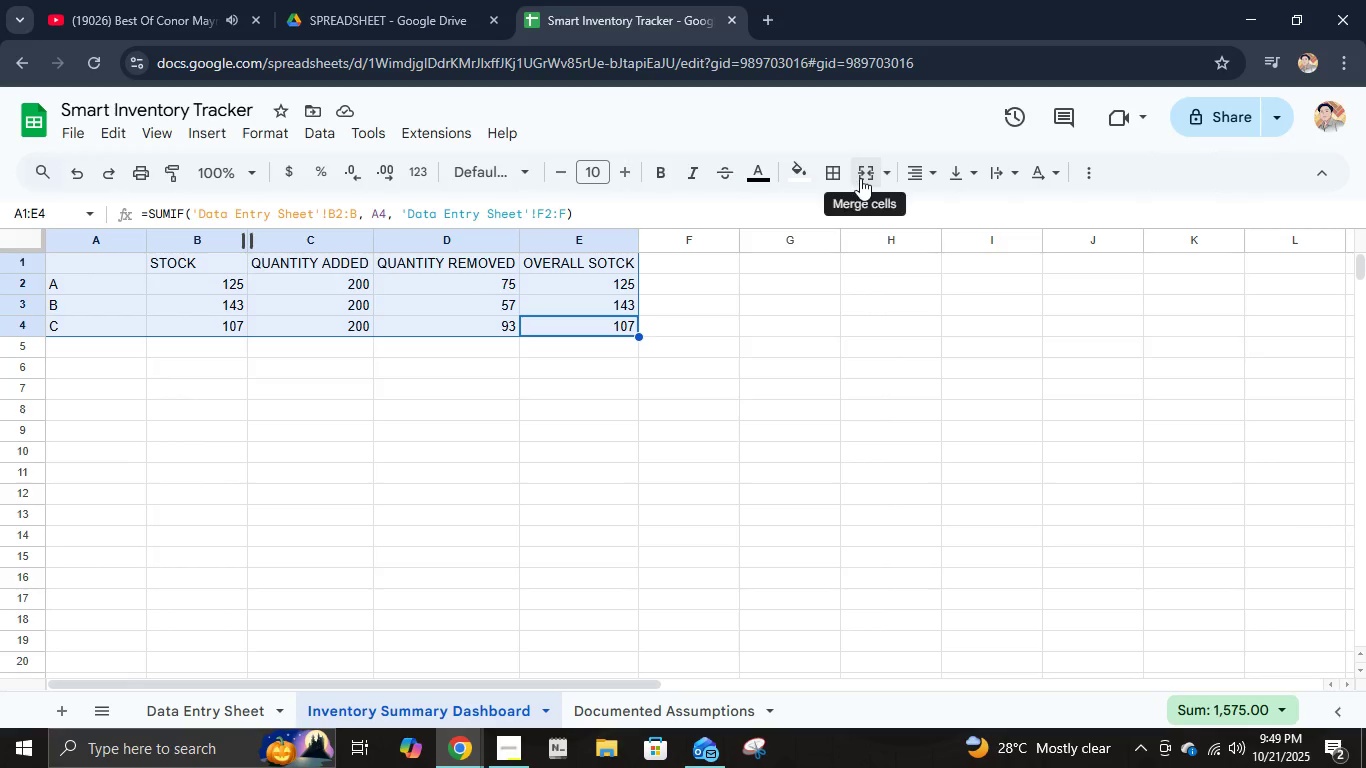 
left_click([833, 168])
 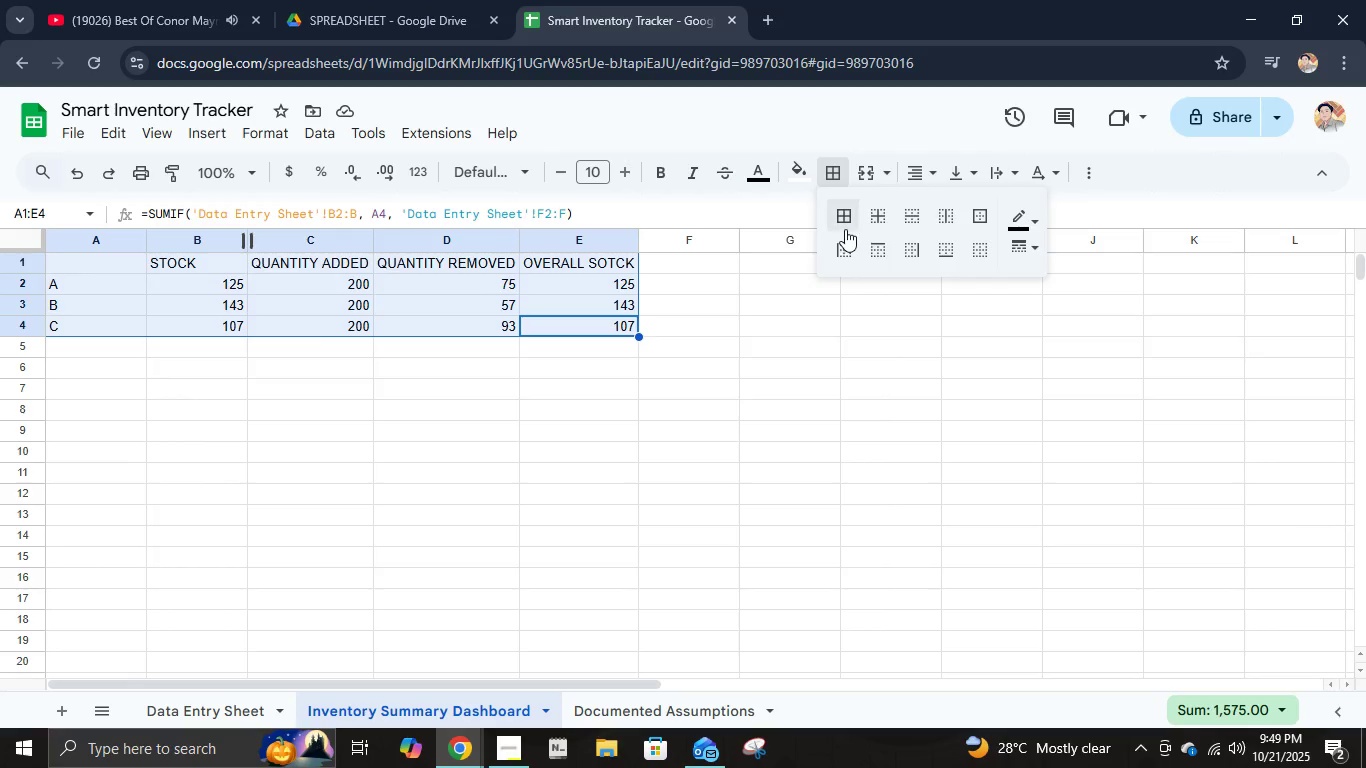 
left_click([845, 229])
 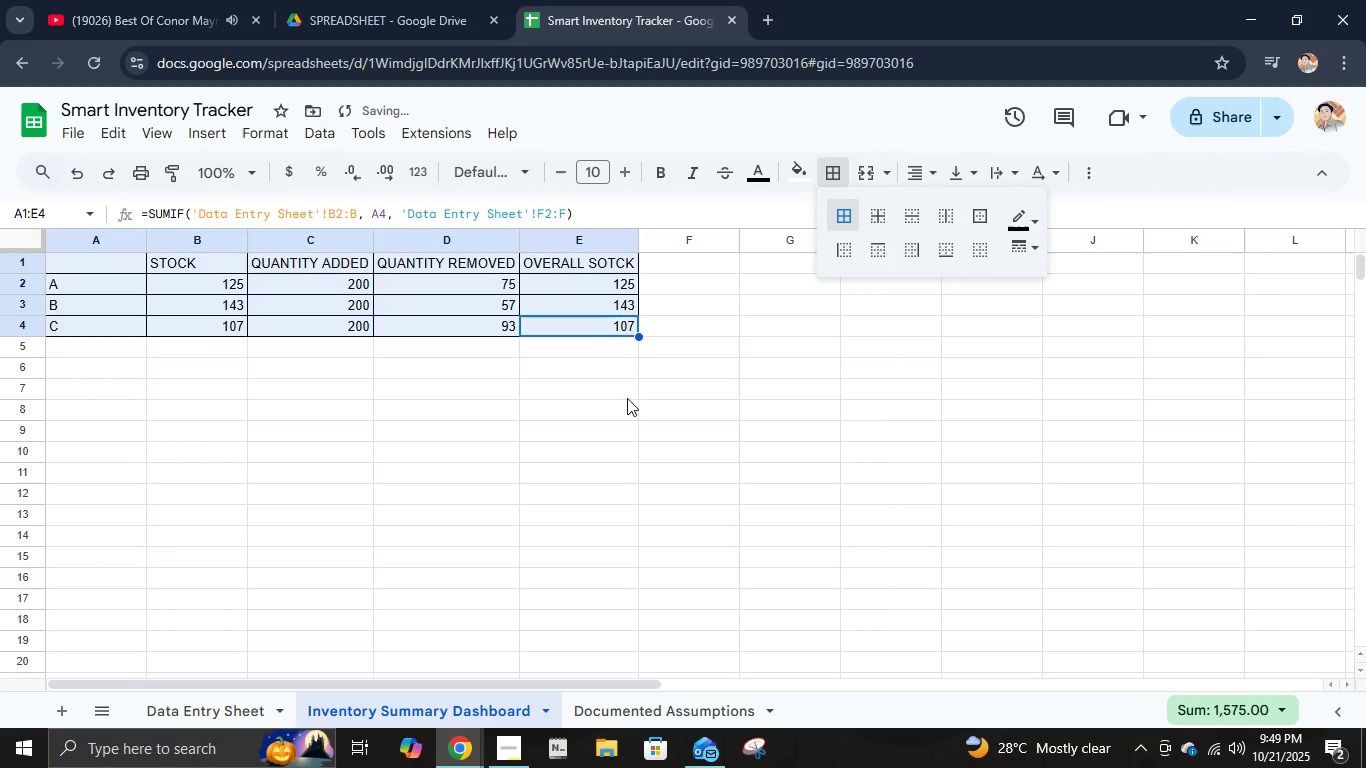 
left_click([627, 398])
 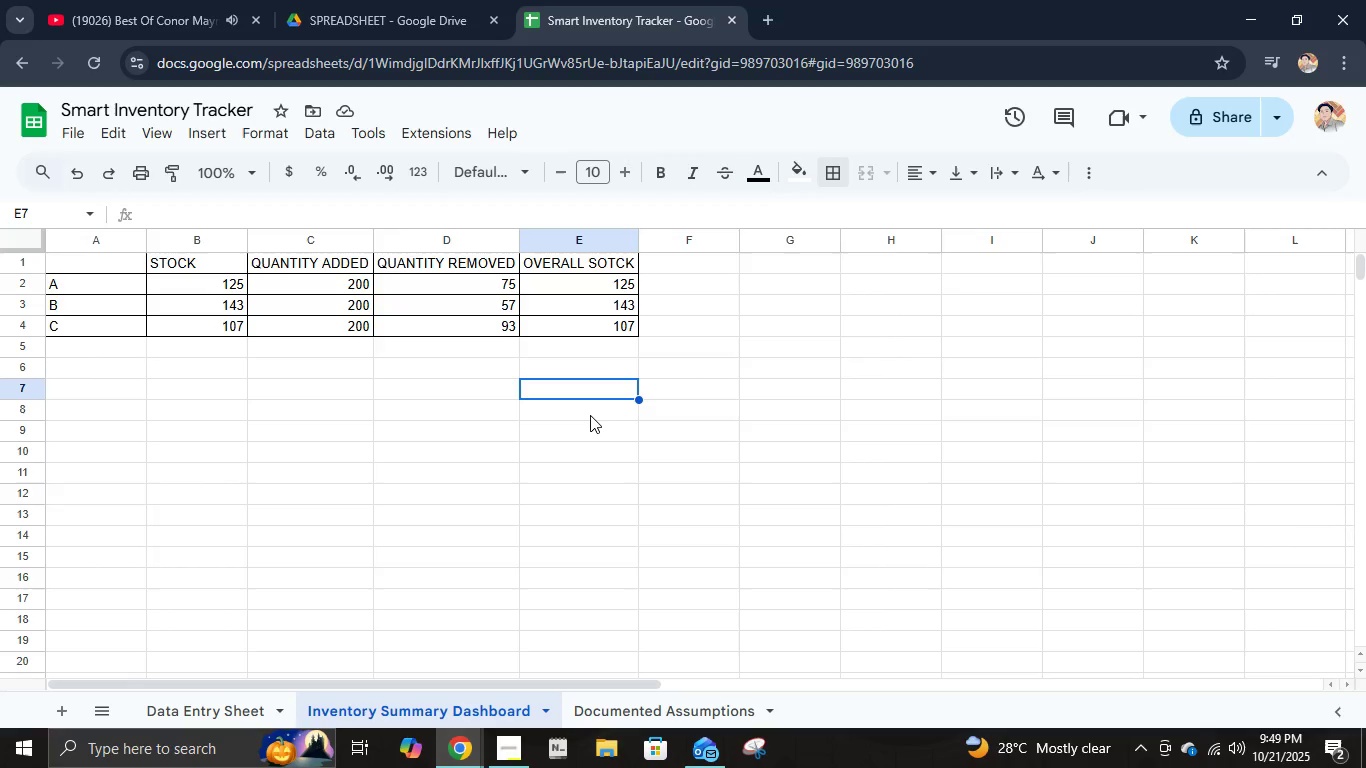 
wait(10.81)
 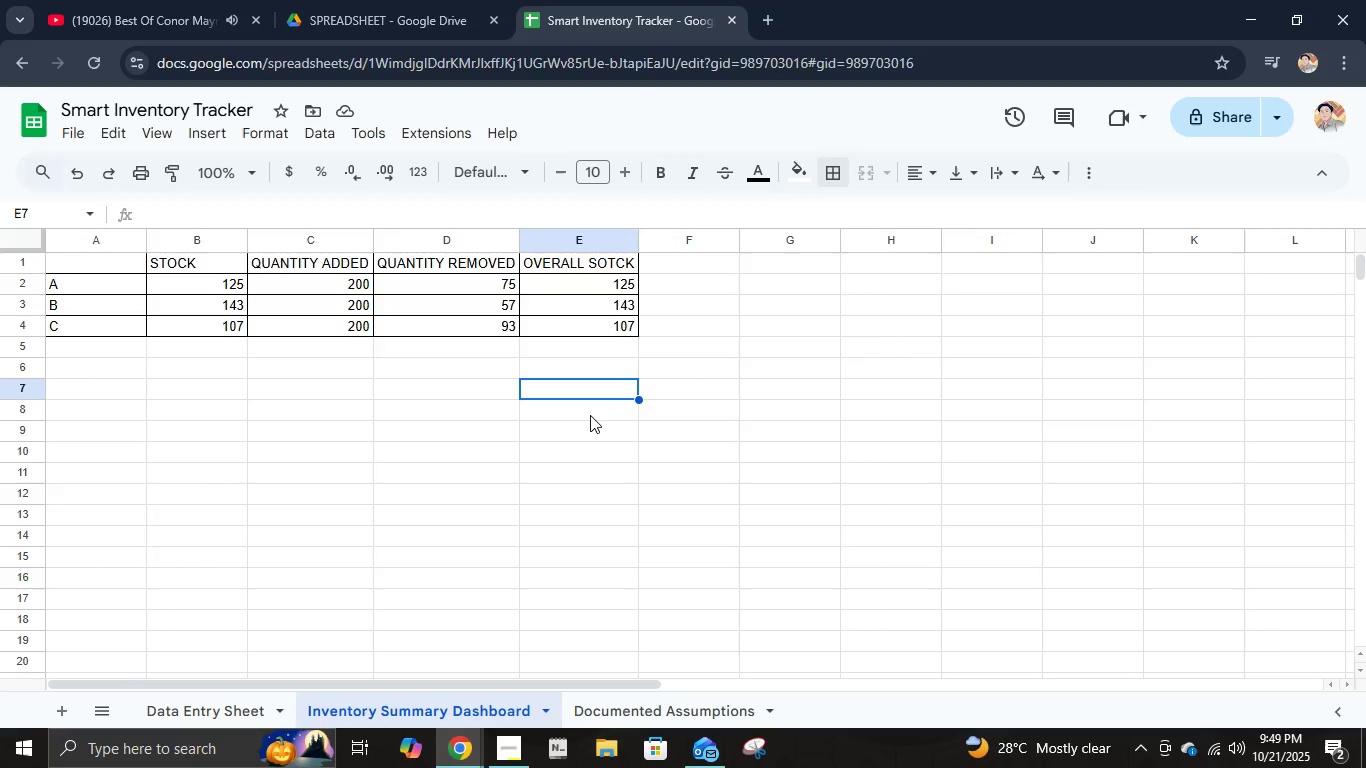 
left_click([103, 349])
 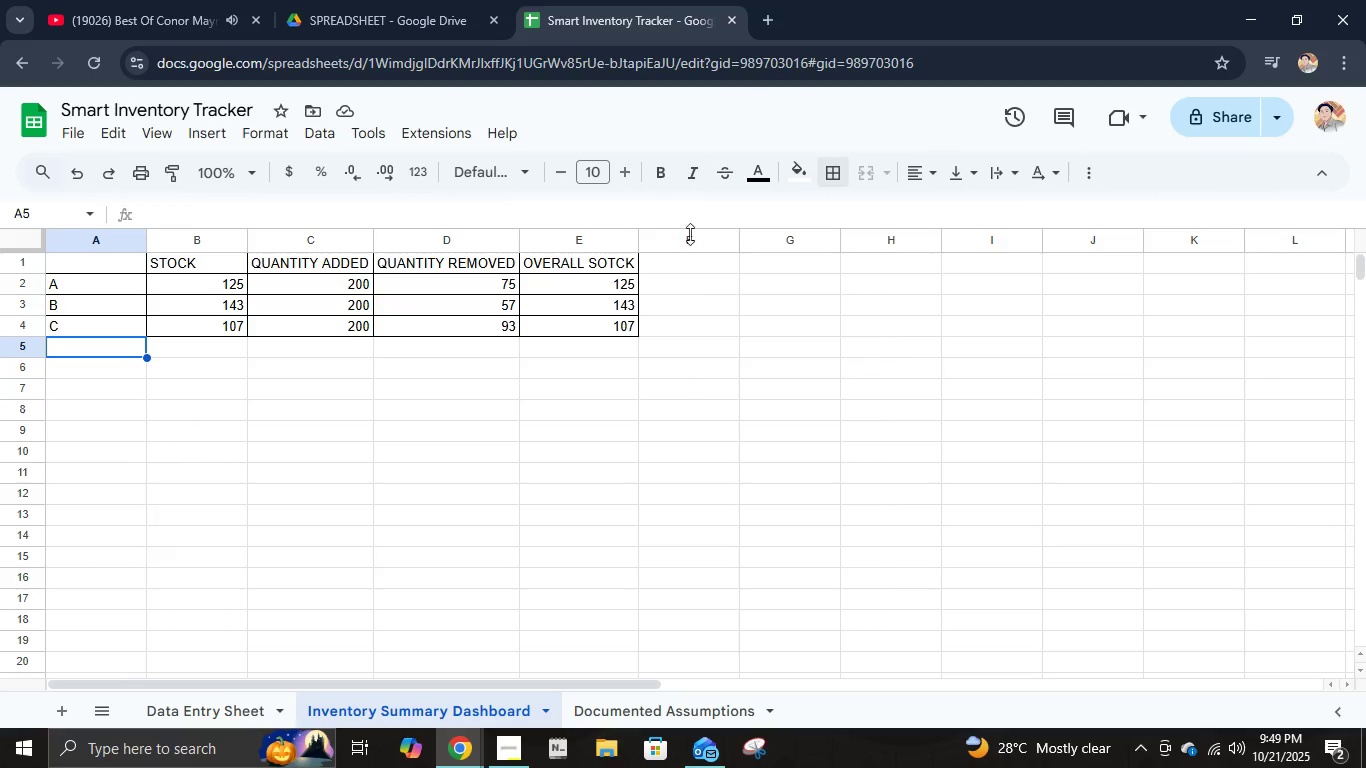 
left_click([683, 258])
 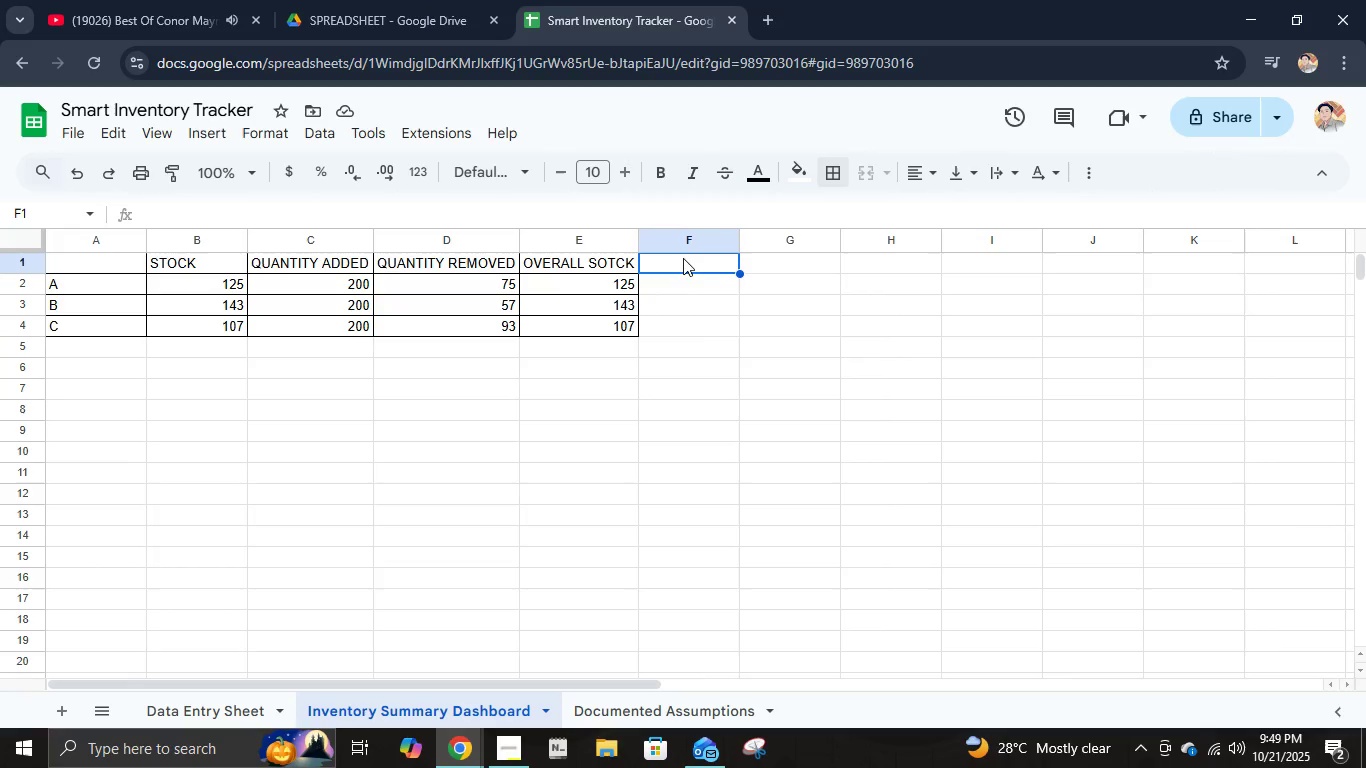 
type(total)
key(Backspace)
key(Backspace)
key(Backspace)
key(Backspace)
key(Backspace)
 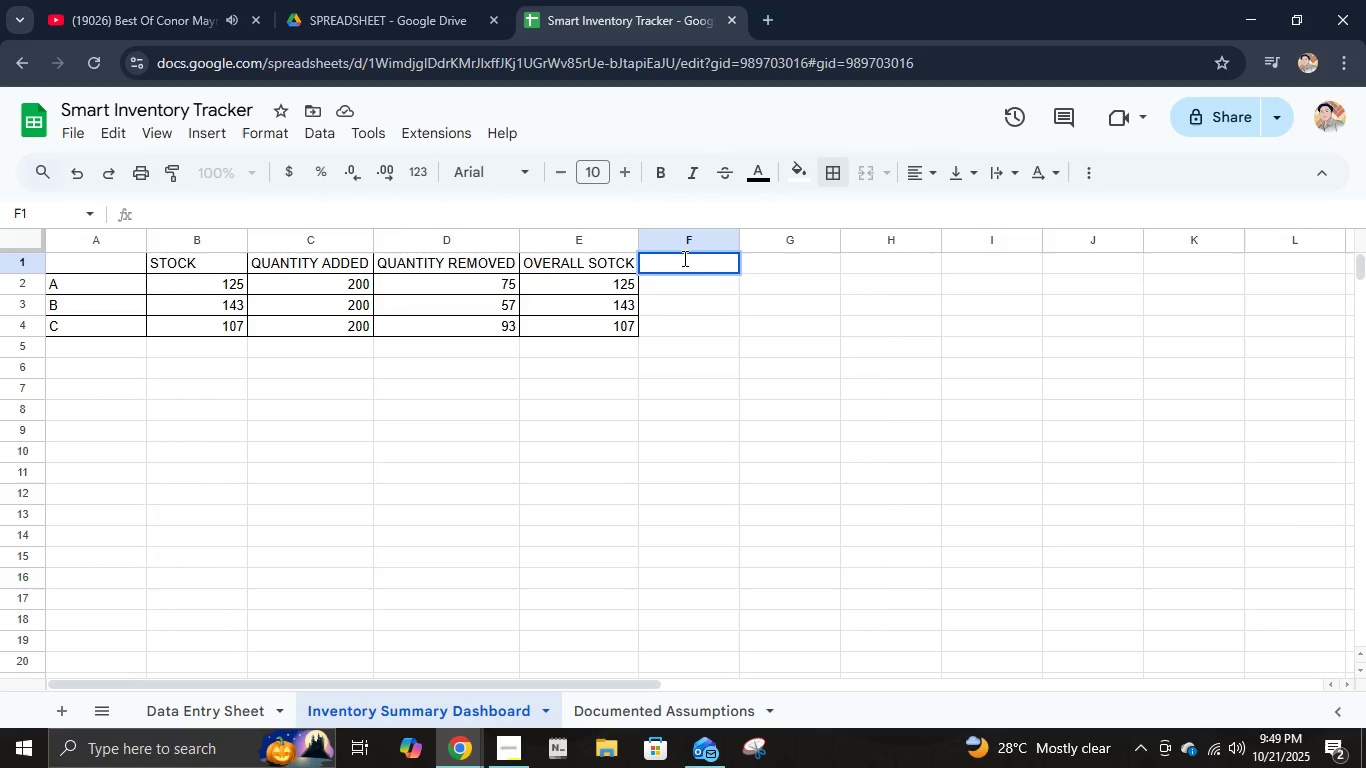 
key(Escape)
 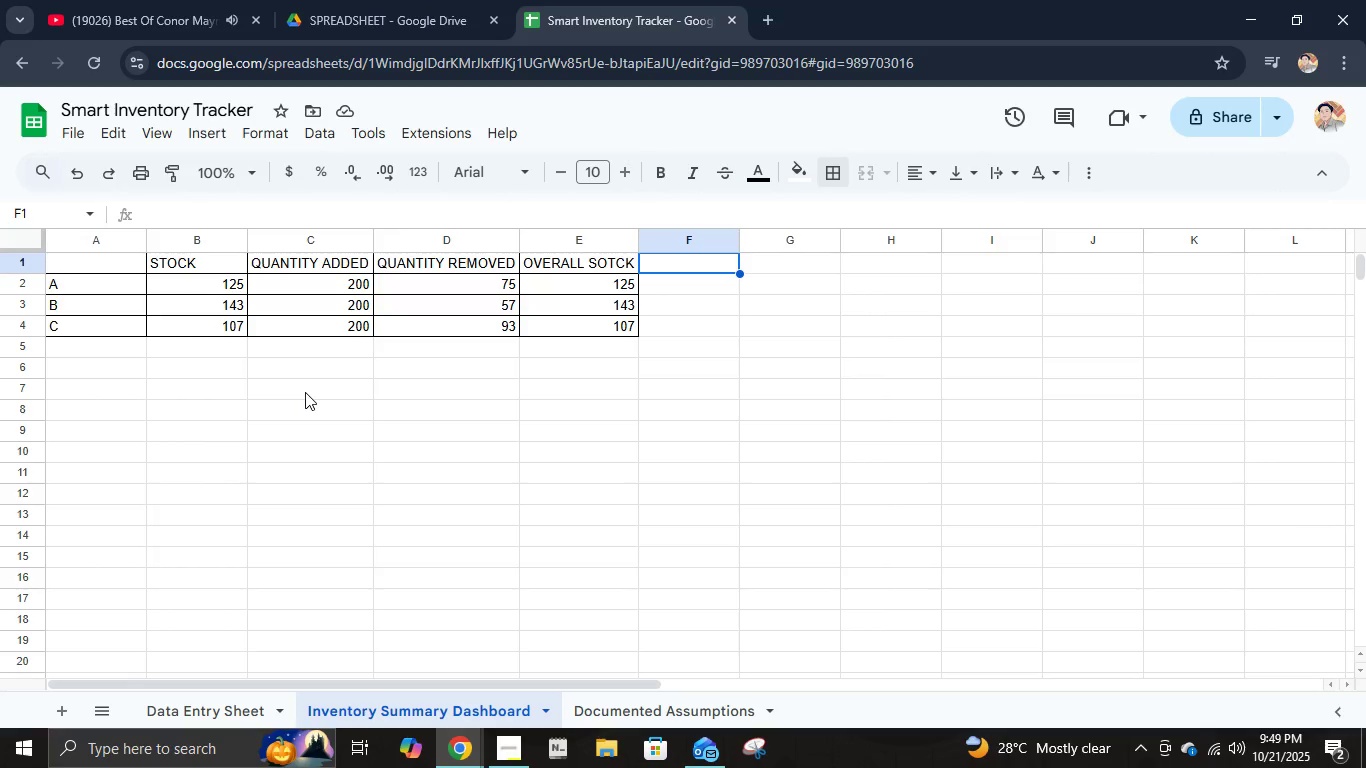 
type(Total total per item)
 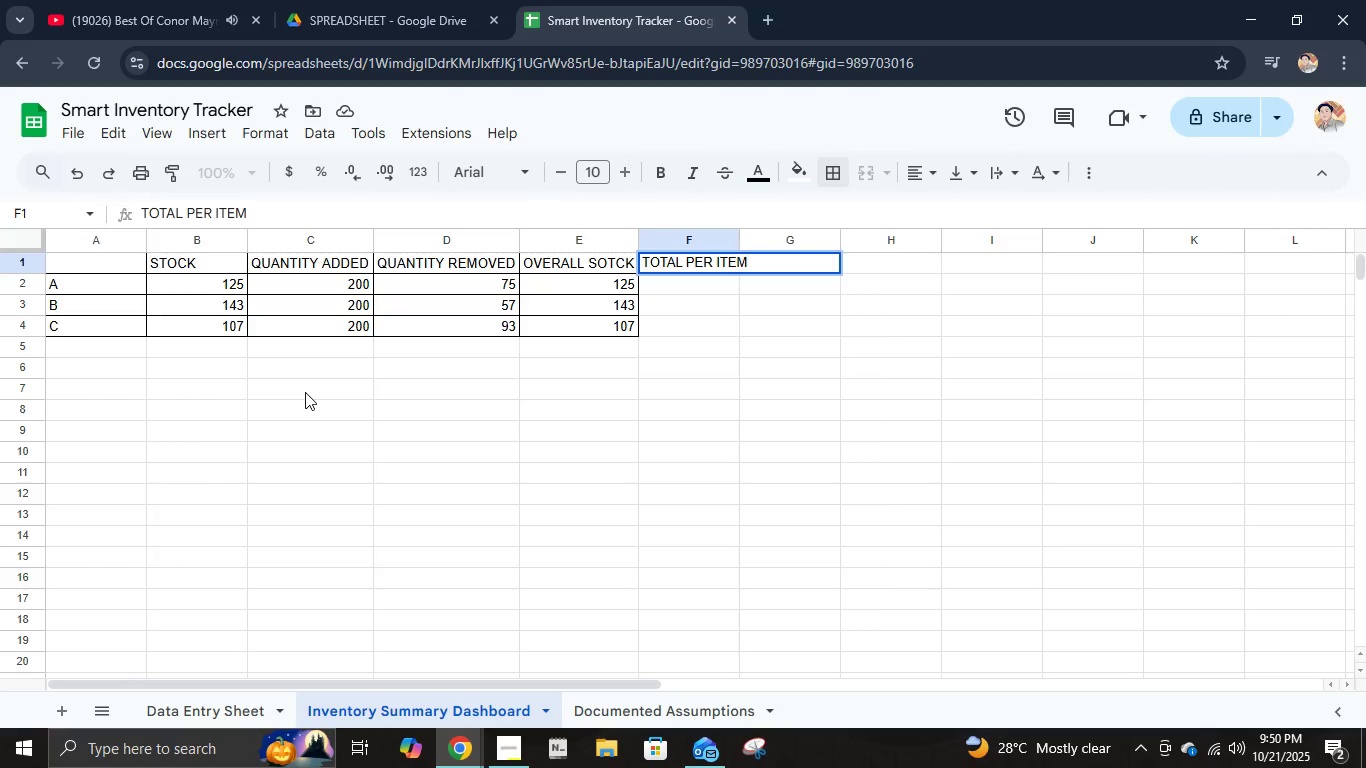 
hold_key(key=Backspace, duration=0.9)
 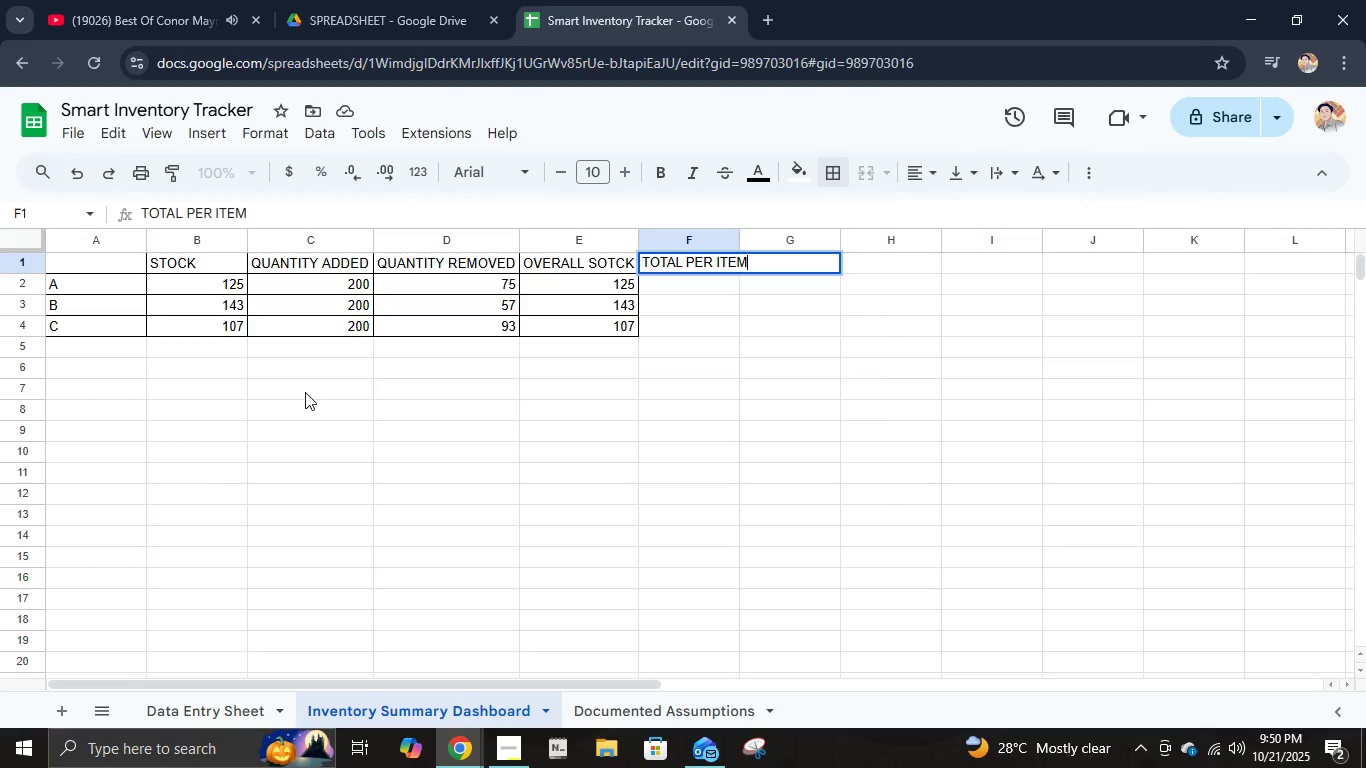 
wait(7.2)
 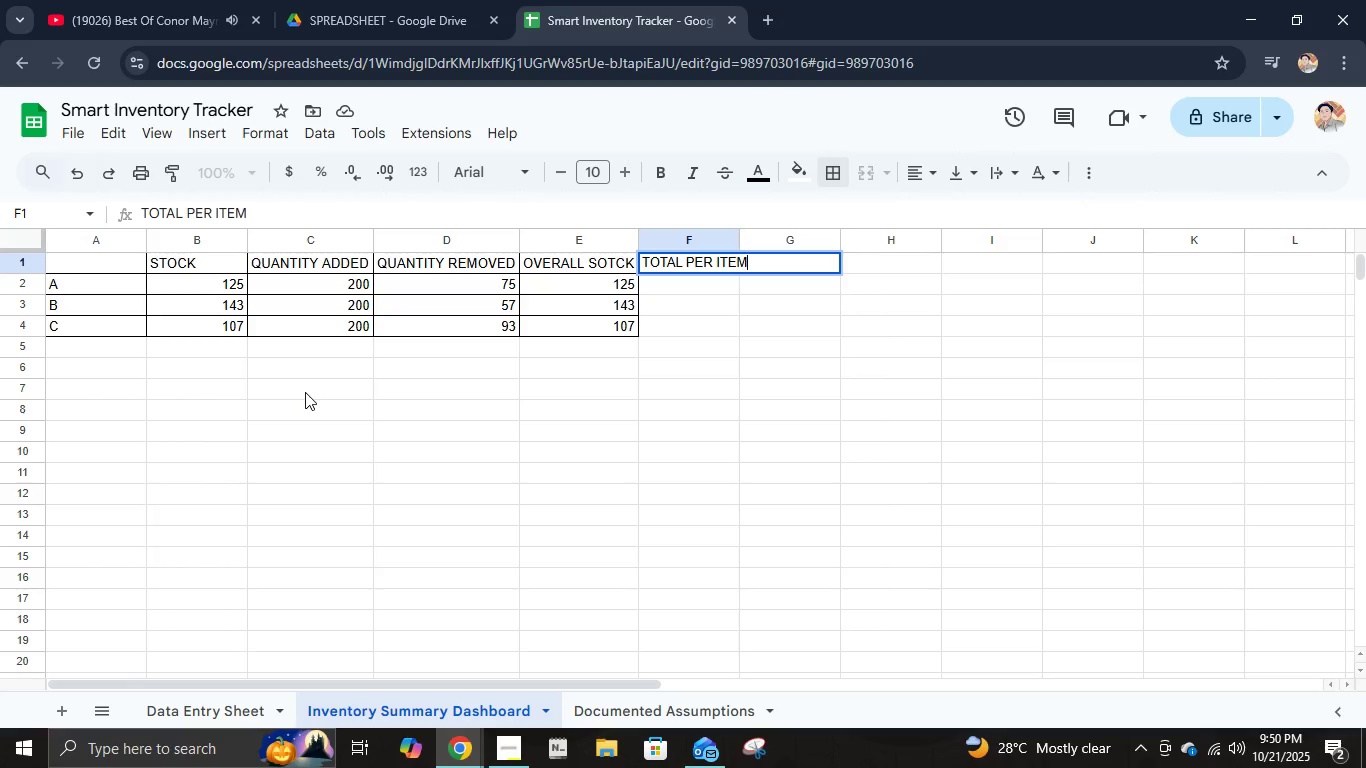 
key(Escape)
 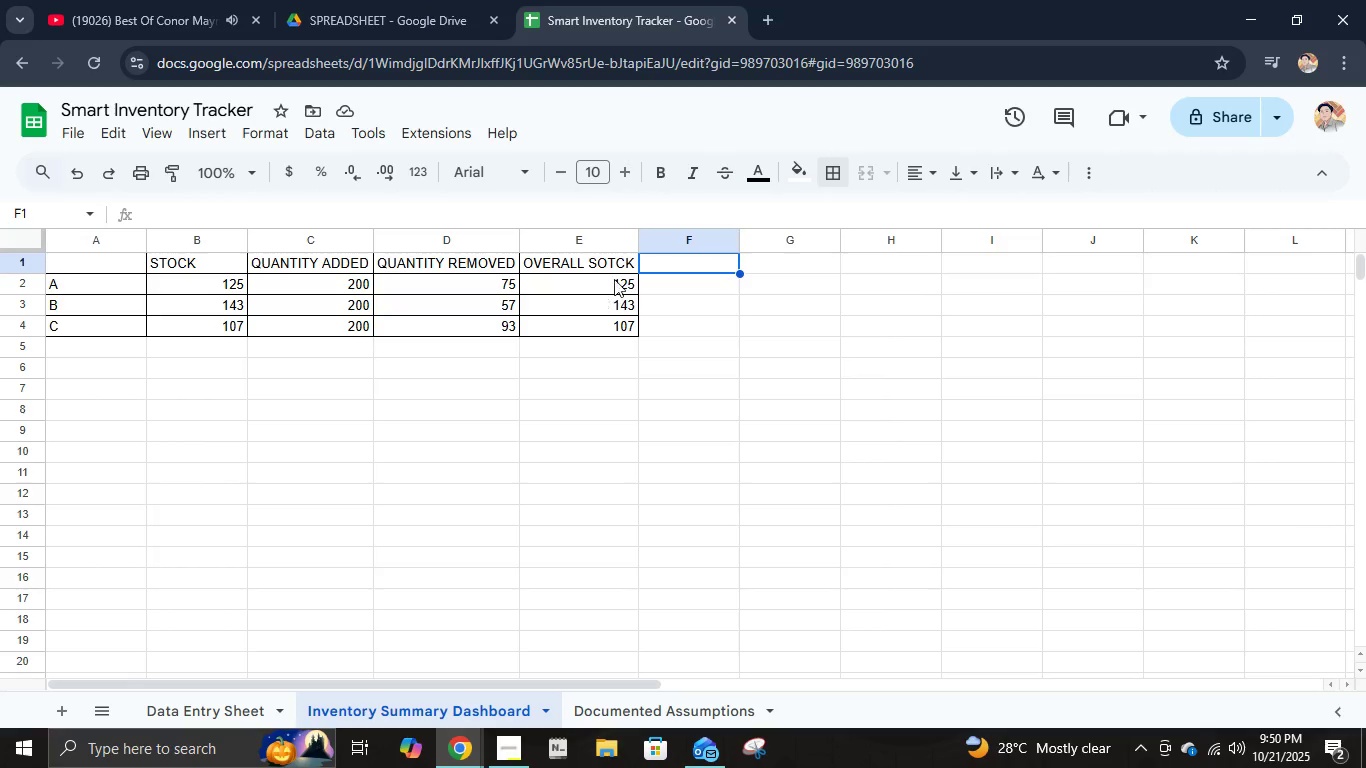 
double_click([632, 260])
 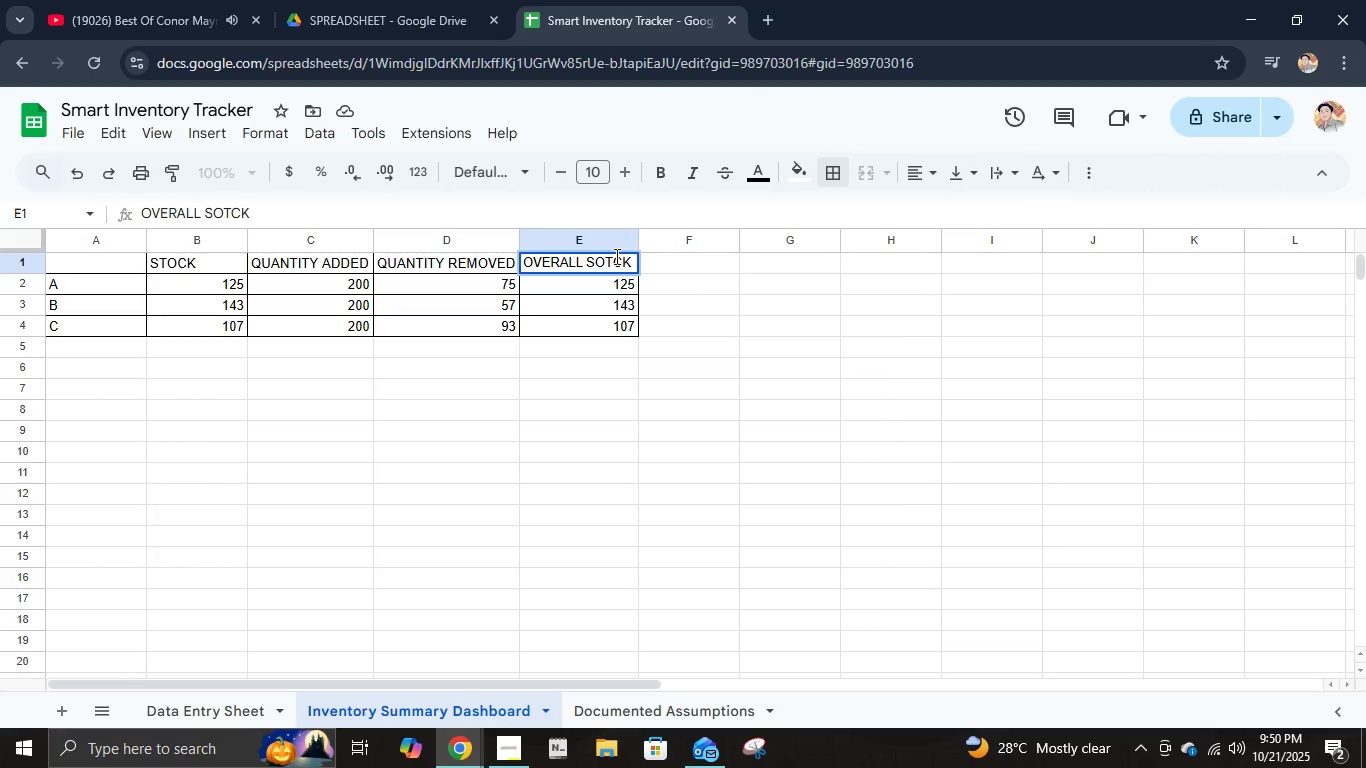 
left_click([614, 256])
 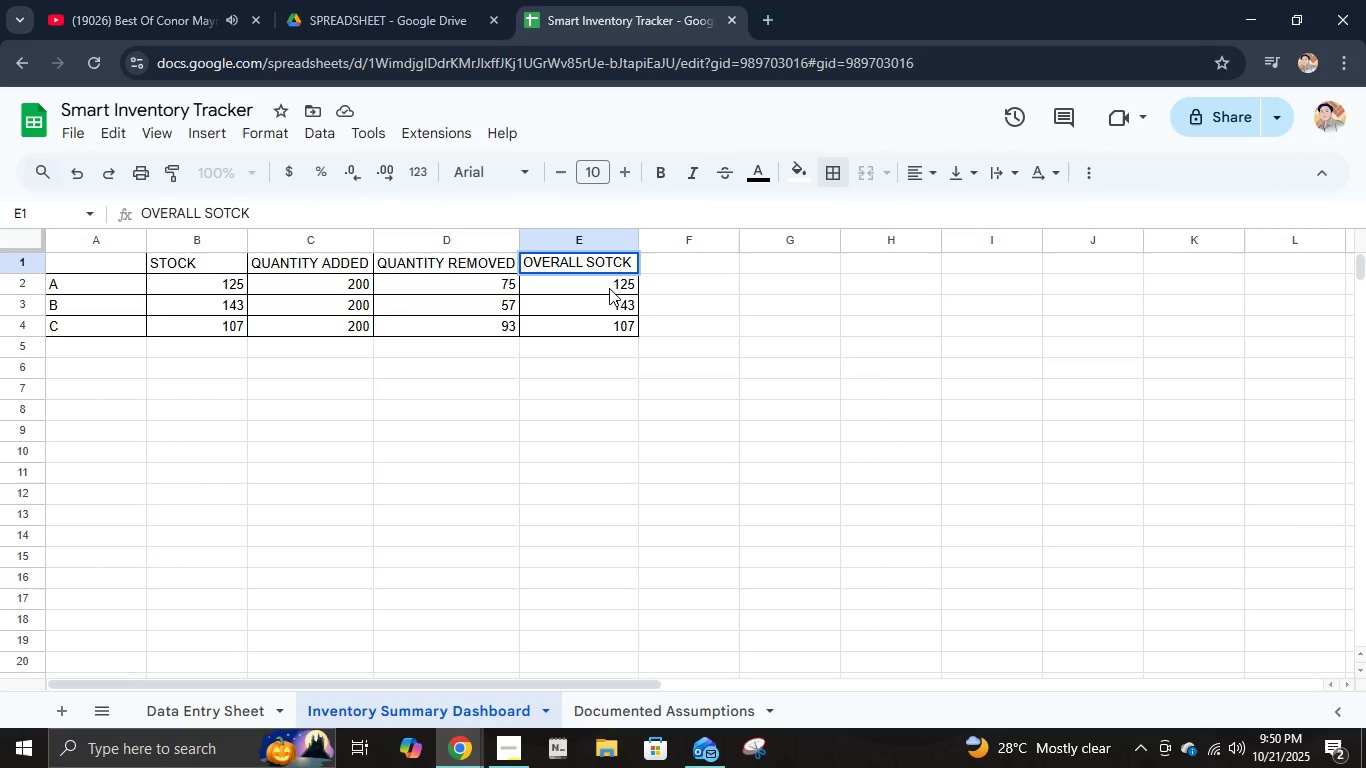 
key(Backspace)
key(Backspace)
type(to)
 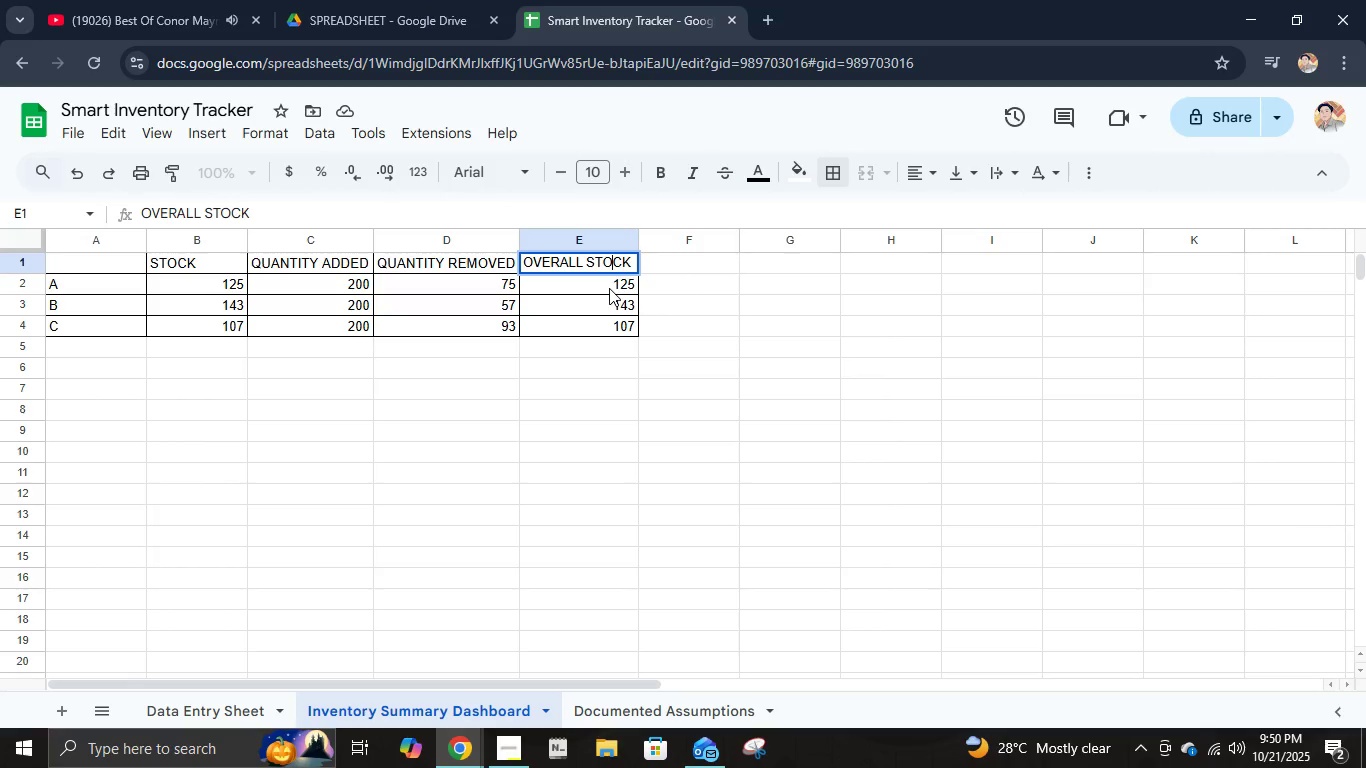 
key(Enter)
 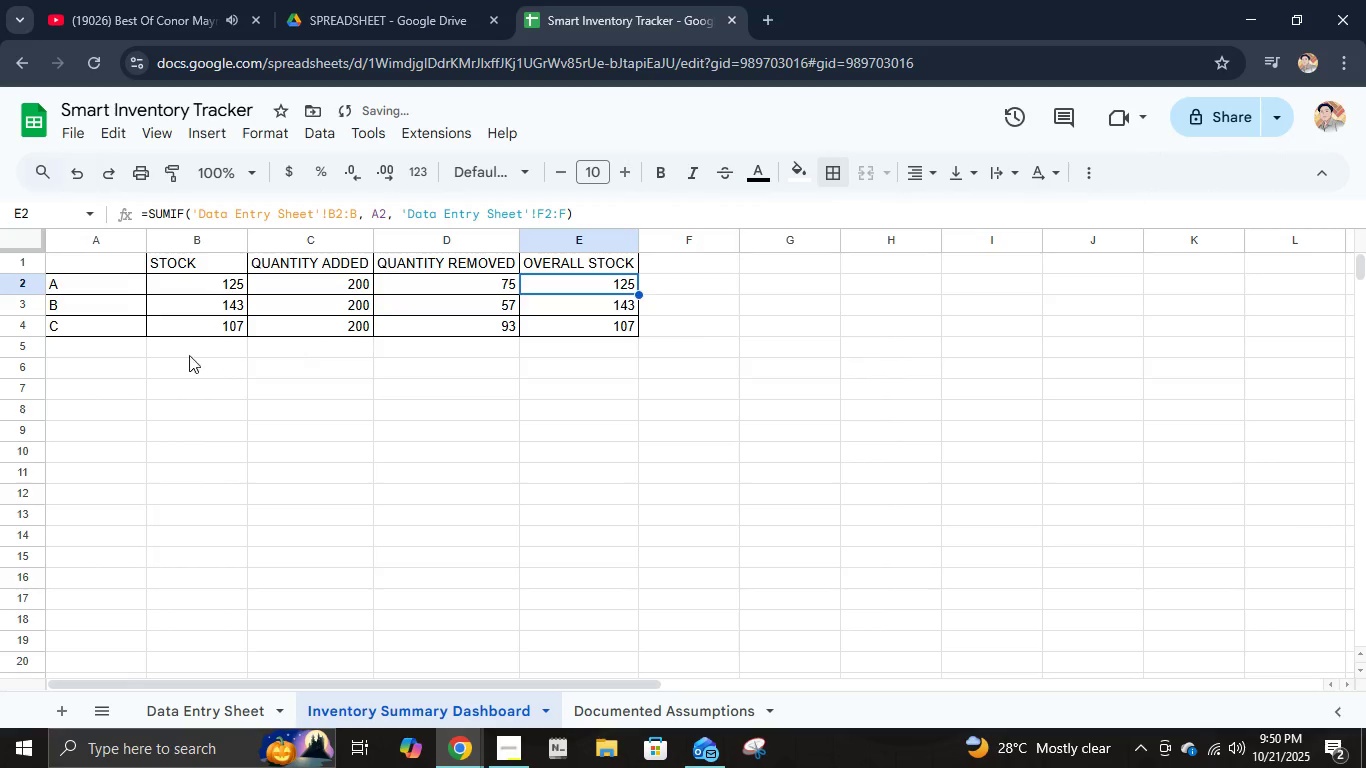 
left_click([106, 338])
 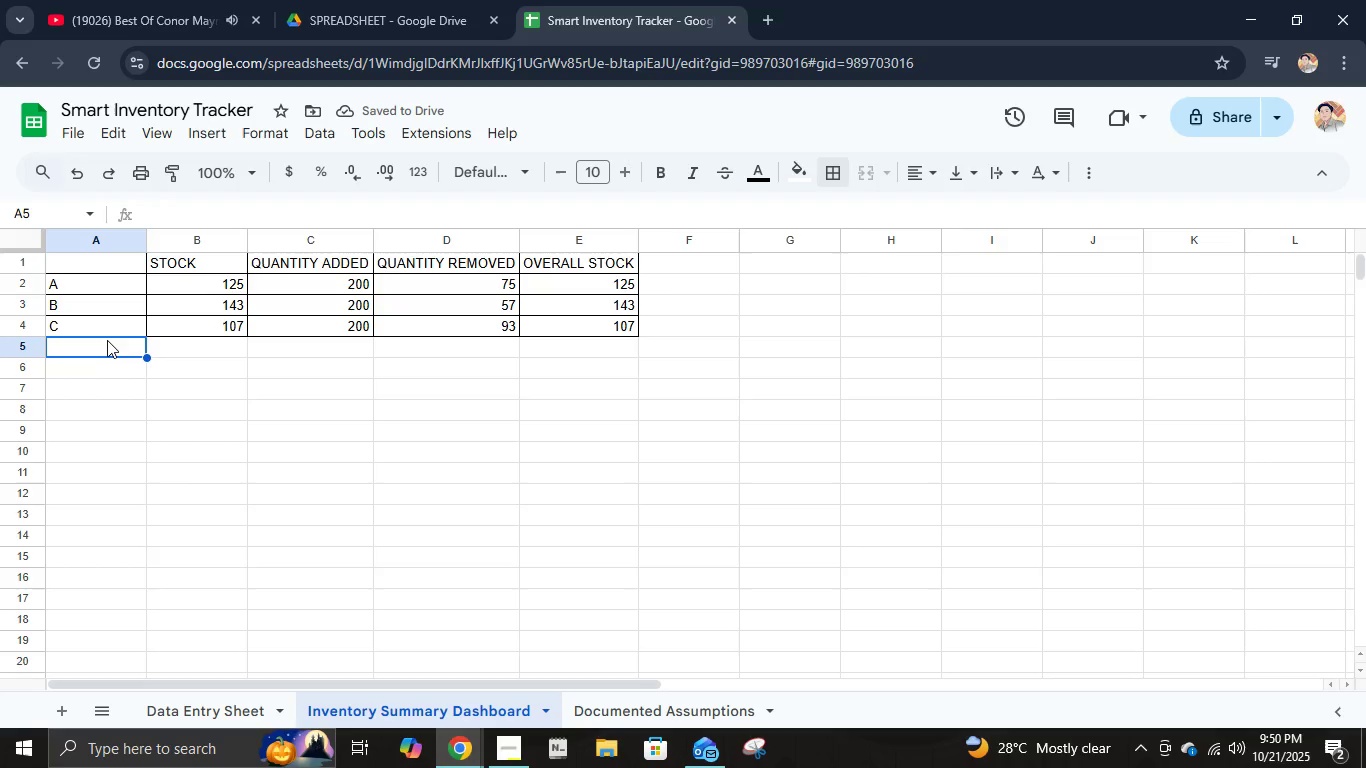 
type(total)
key(Tab)
 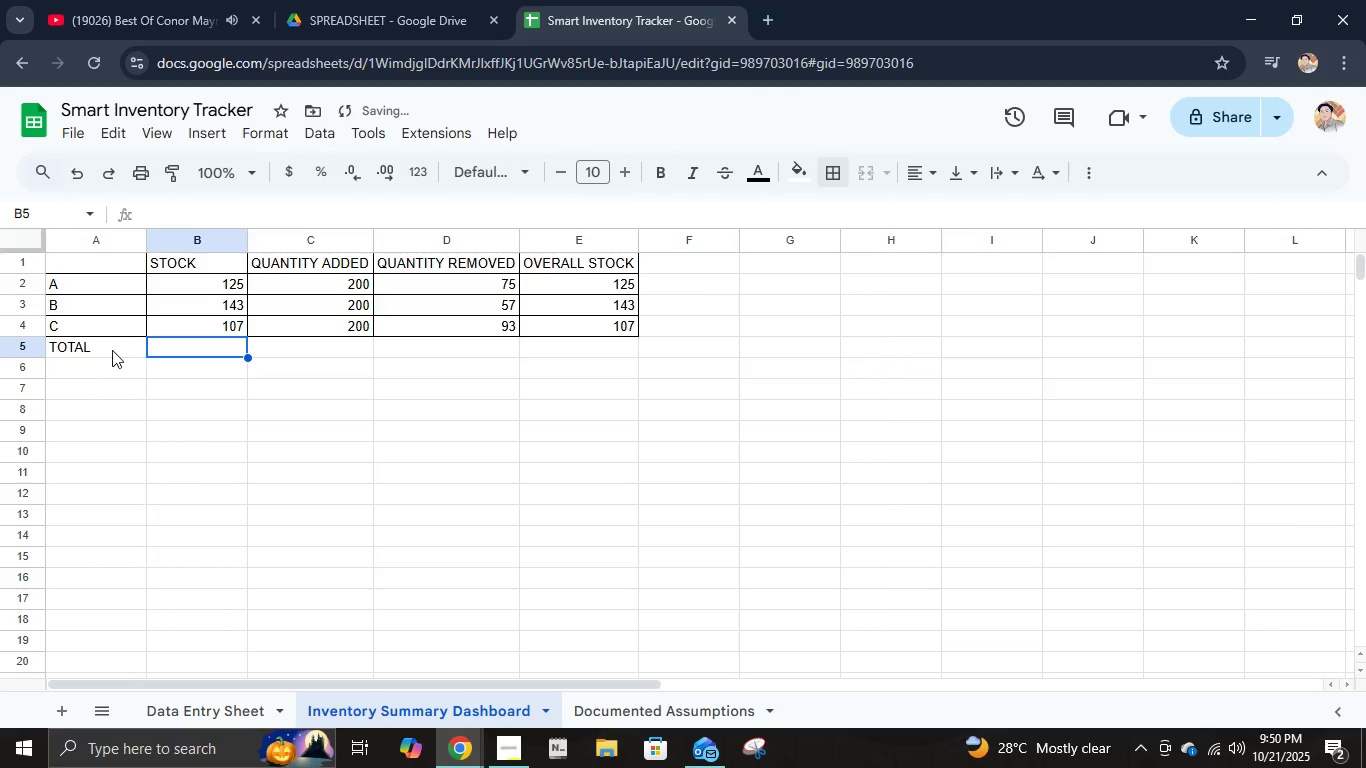 
left_click([113, 351])
 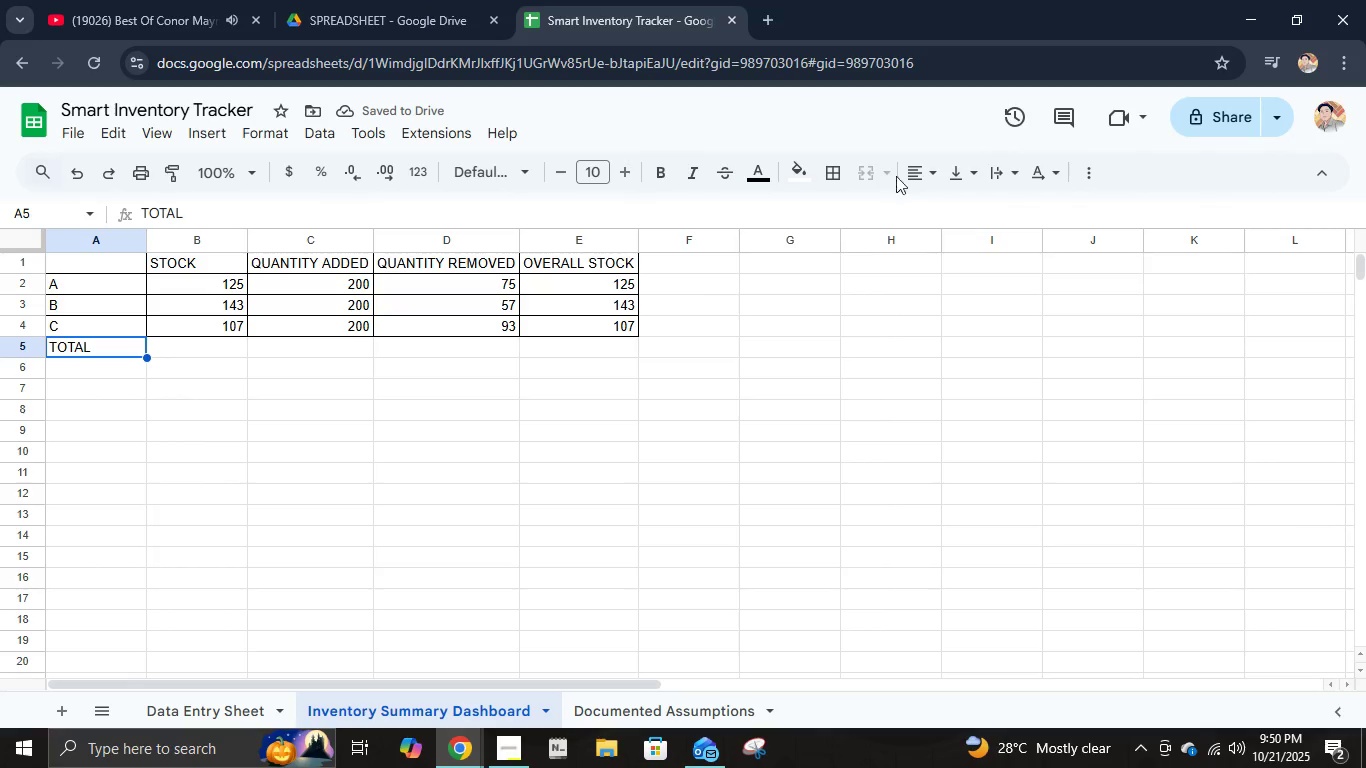 
left_click([923, 174])
 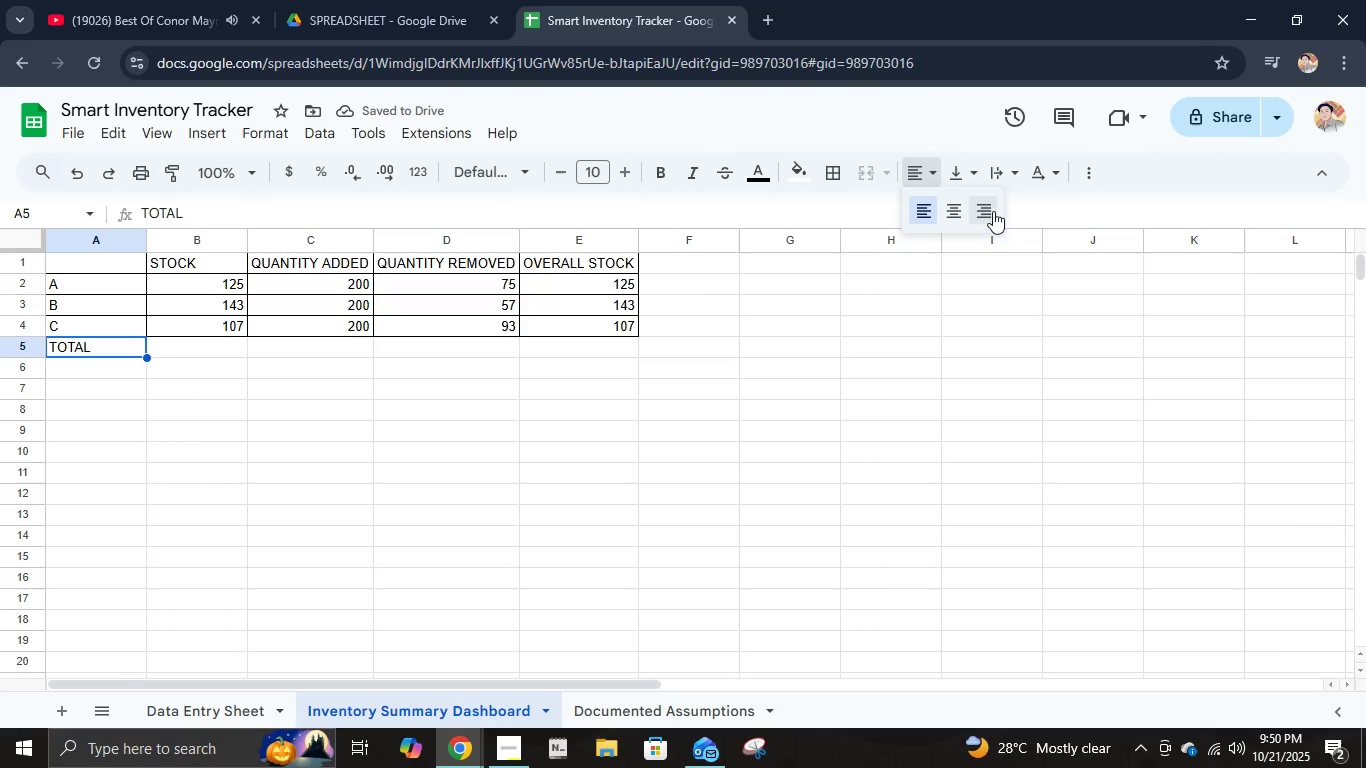 
left_click([993, 211])
 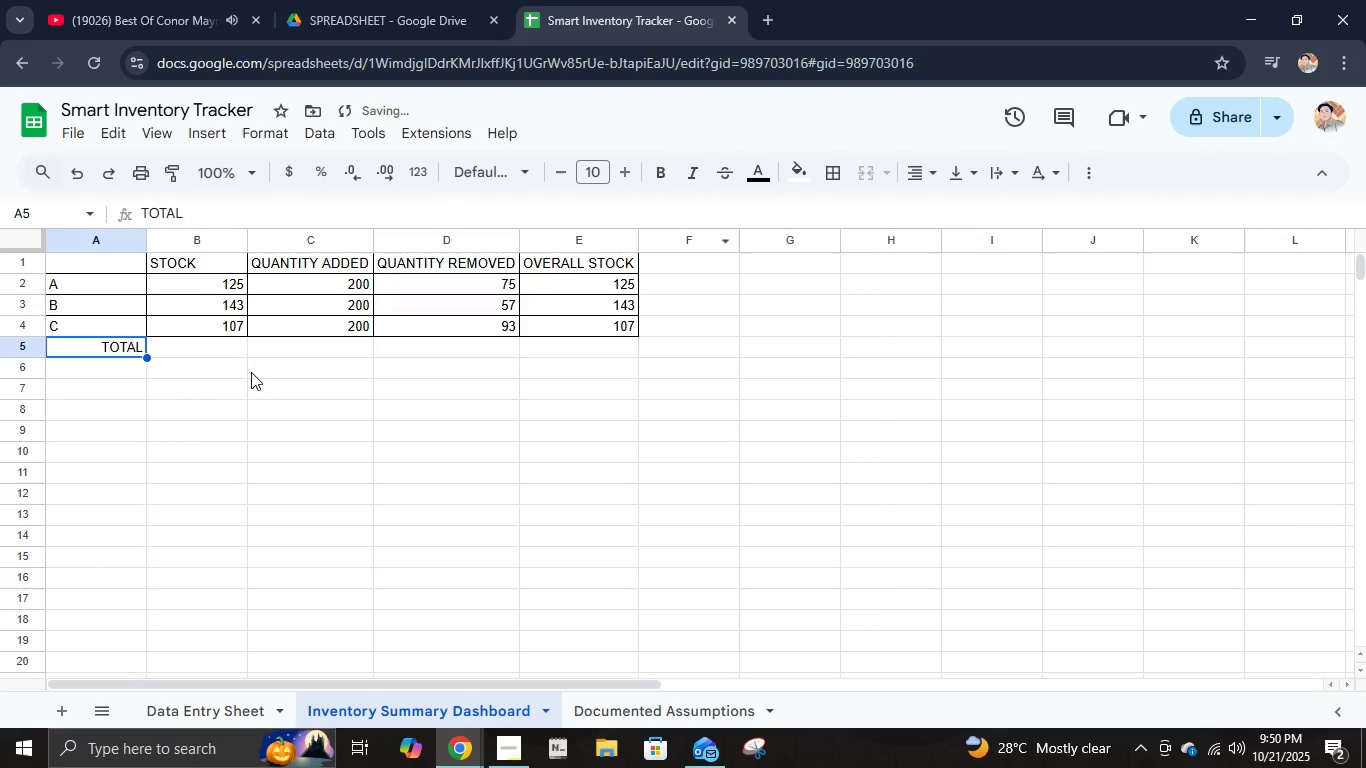 
hold_key(key=ShiftLeft, duration=0.48)
left_click([589, 344])
 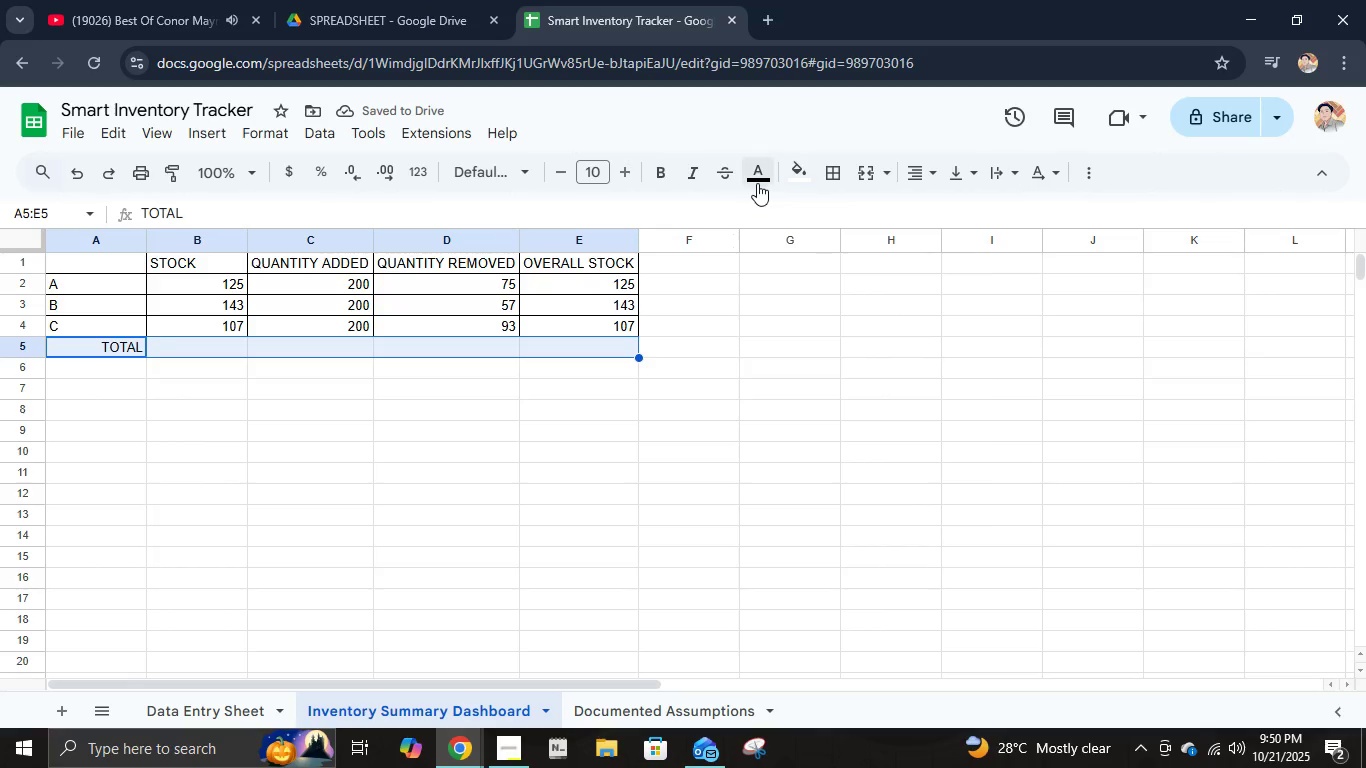 
left_click([757, 183])
 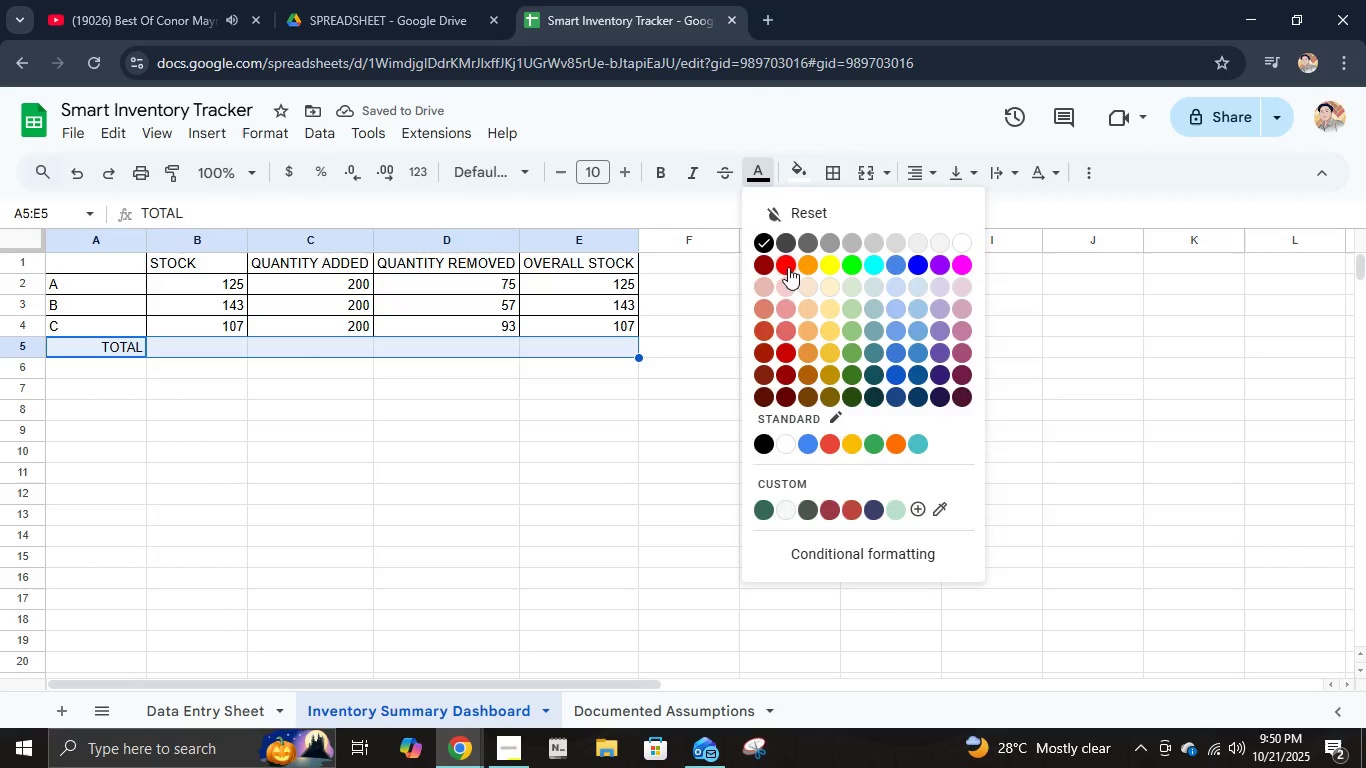 
left_click([783, 263])
 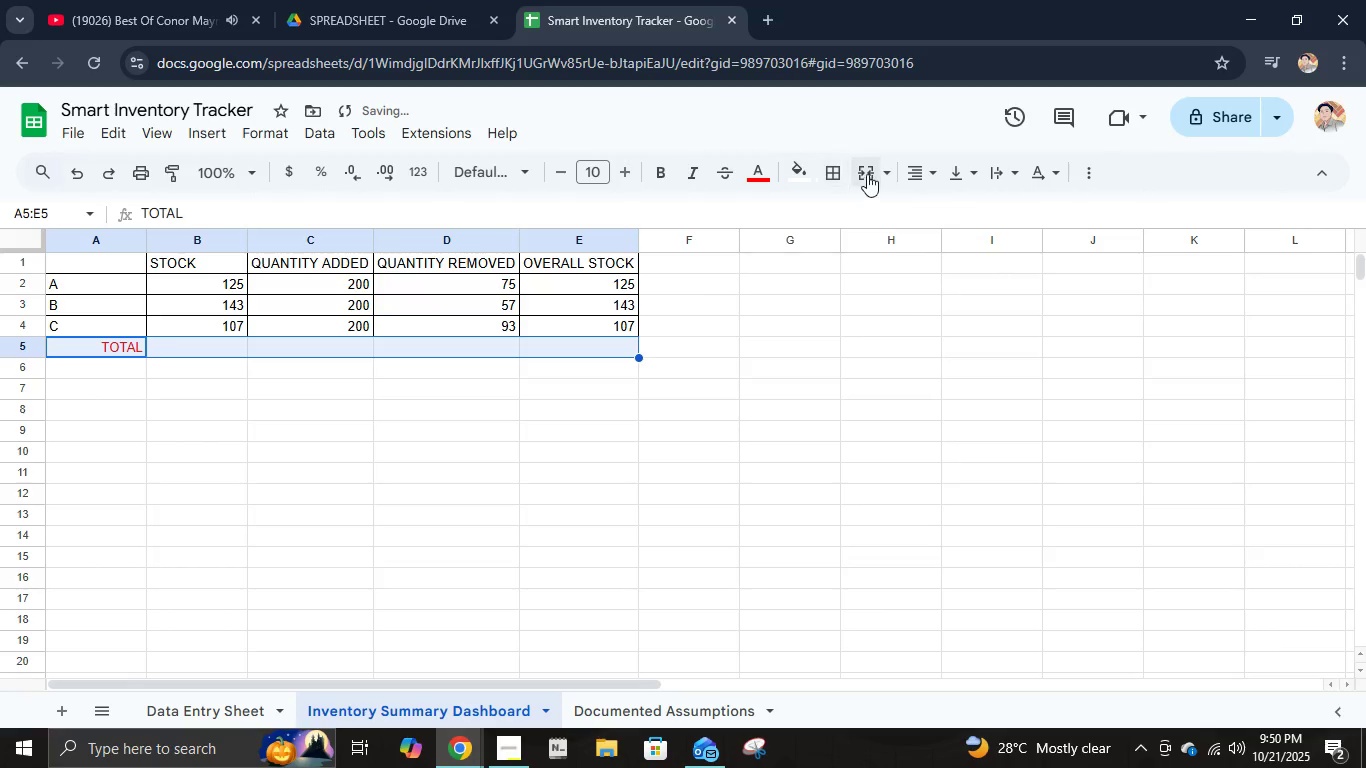 
left_click([824, 162])
 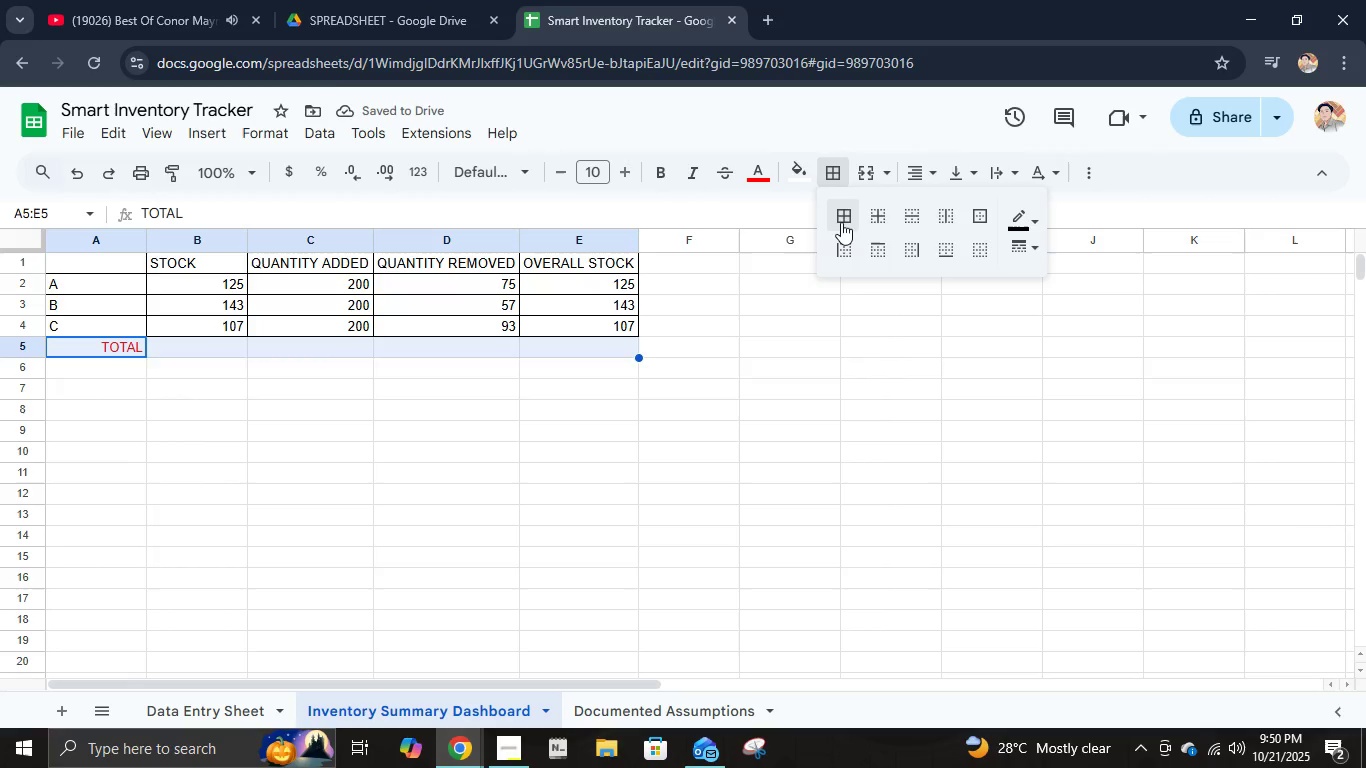 
left_click([841, 222])
 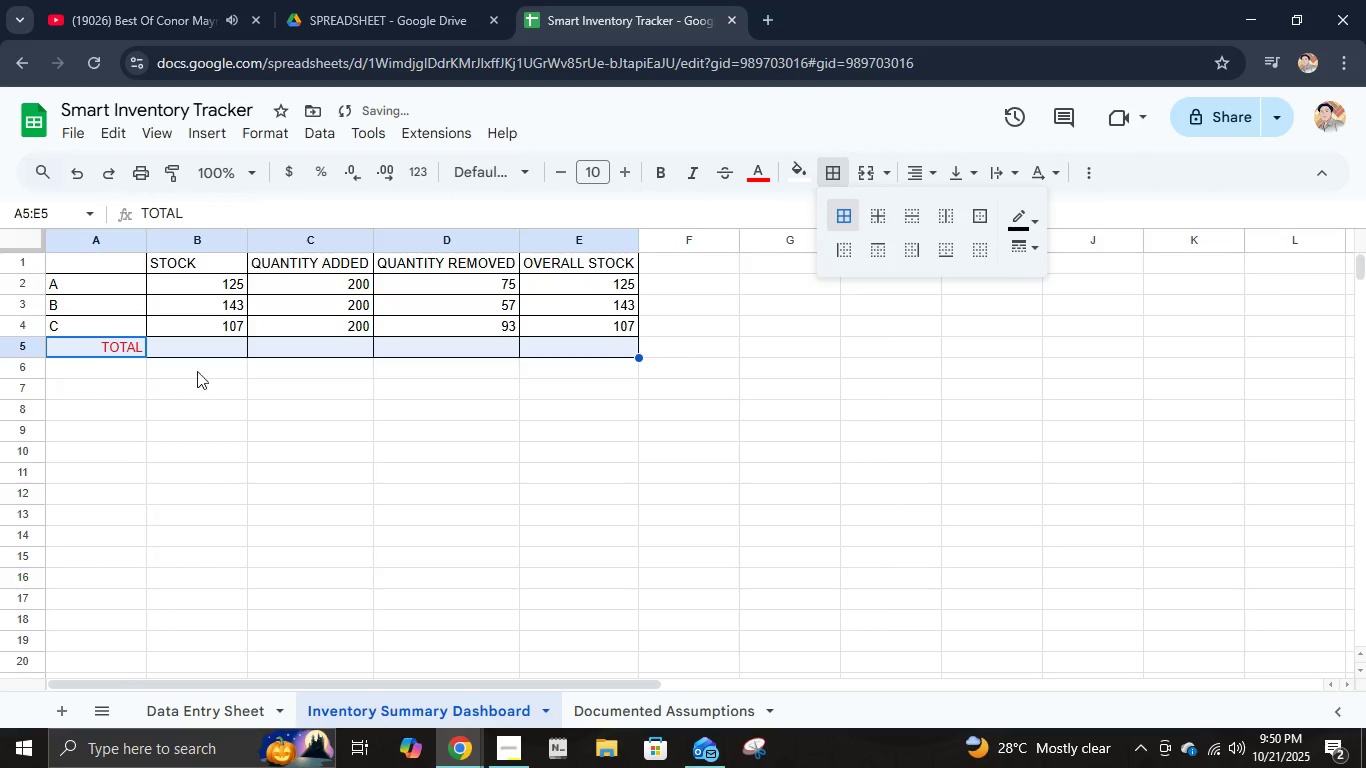 
left_click([197, 348])
 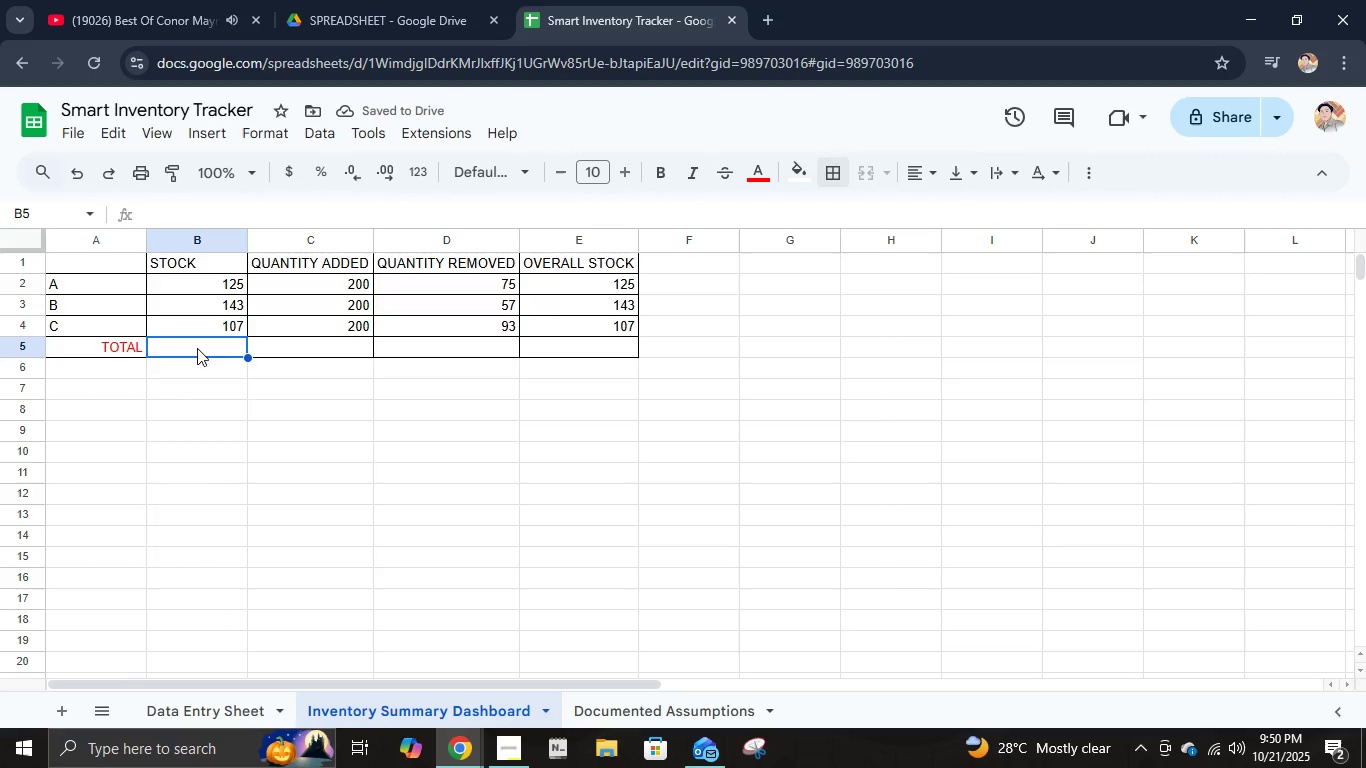 
type(=sum[Delete])
 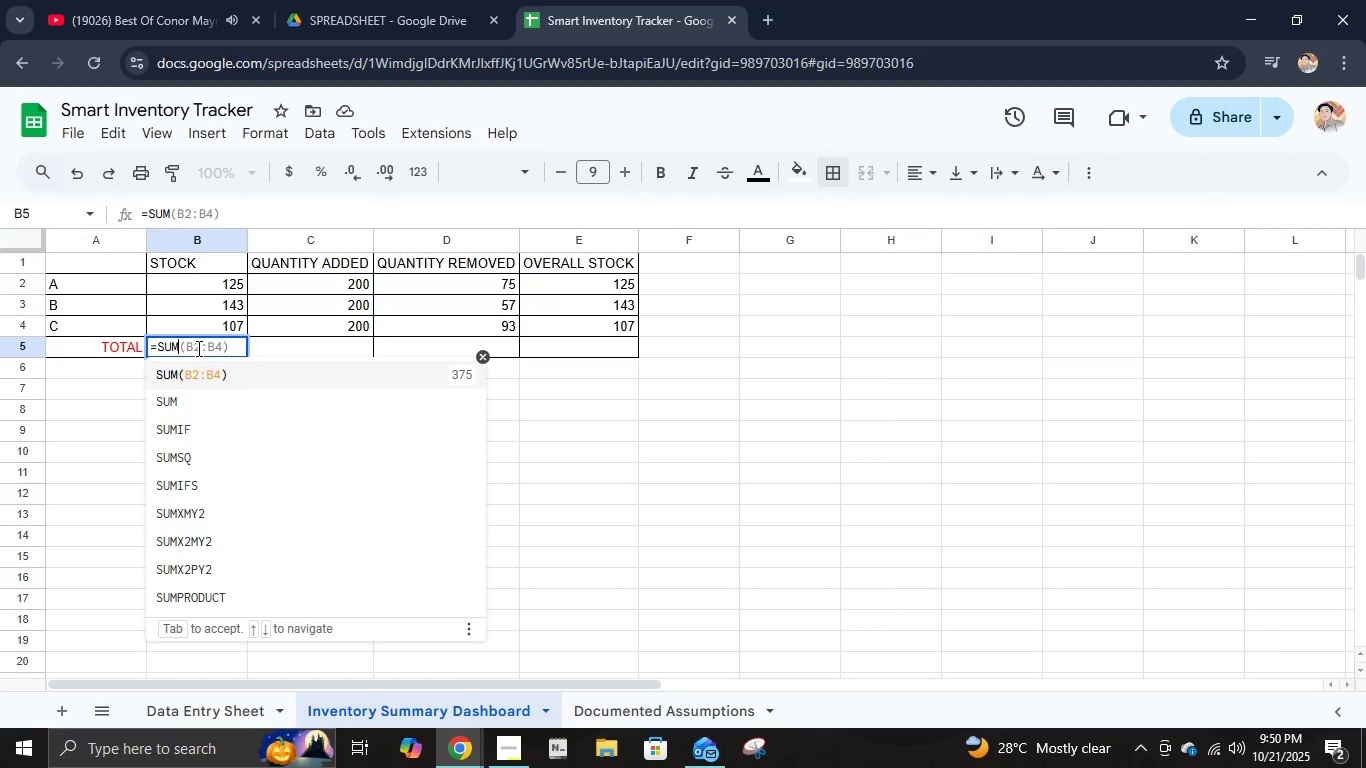 
key(Enter)
 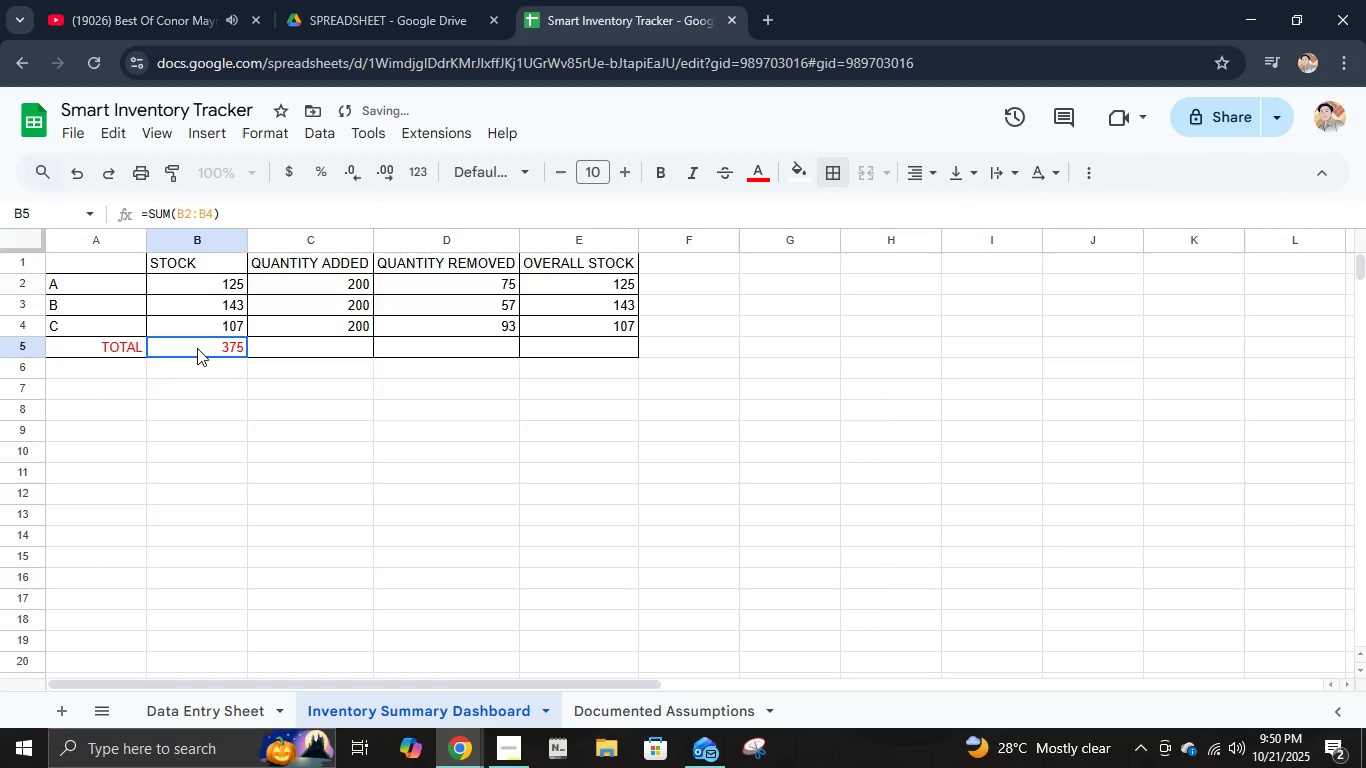 
left_click([197, 348])
 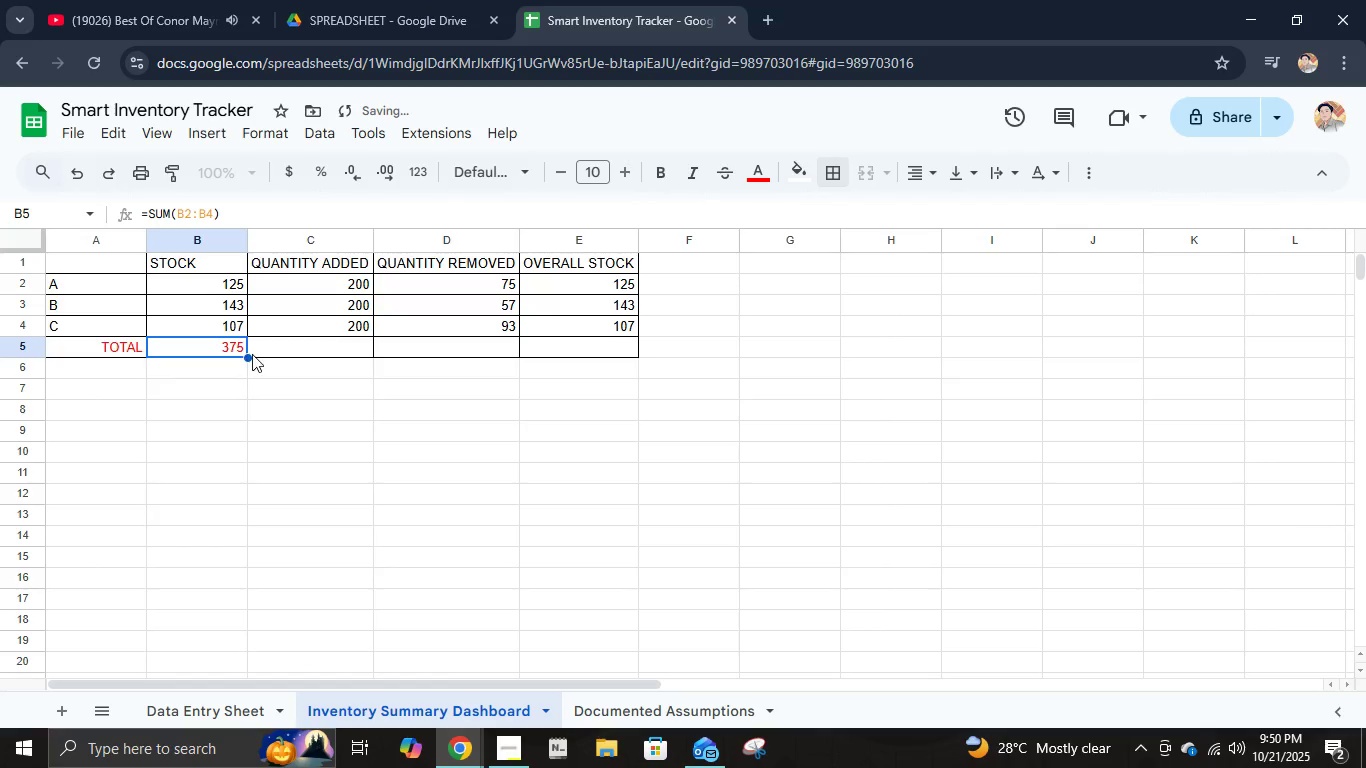 
left_click([252, 354])
 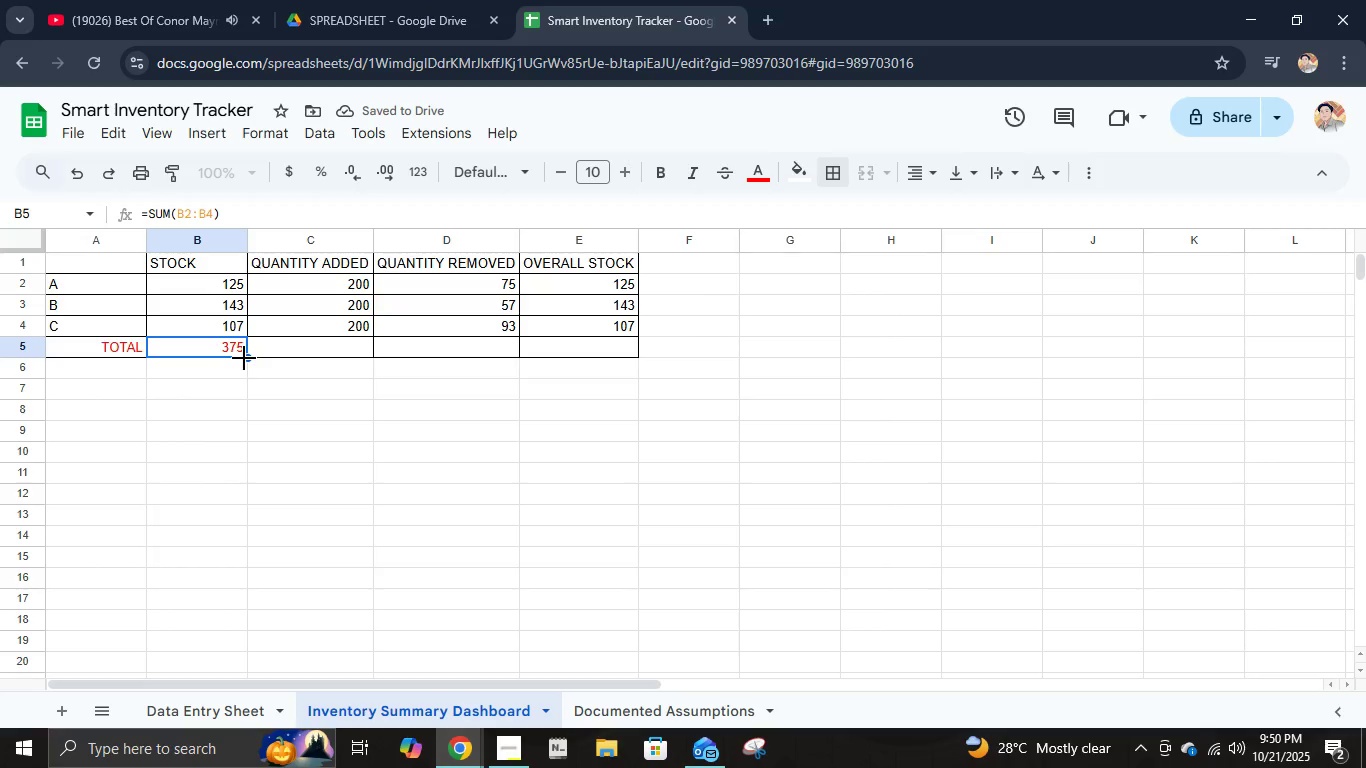 
double_click([244, 358])
 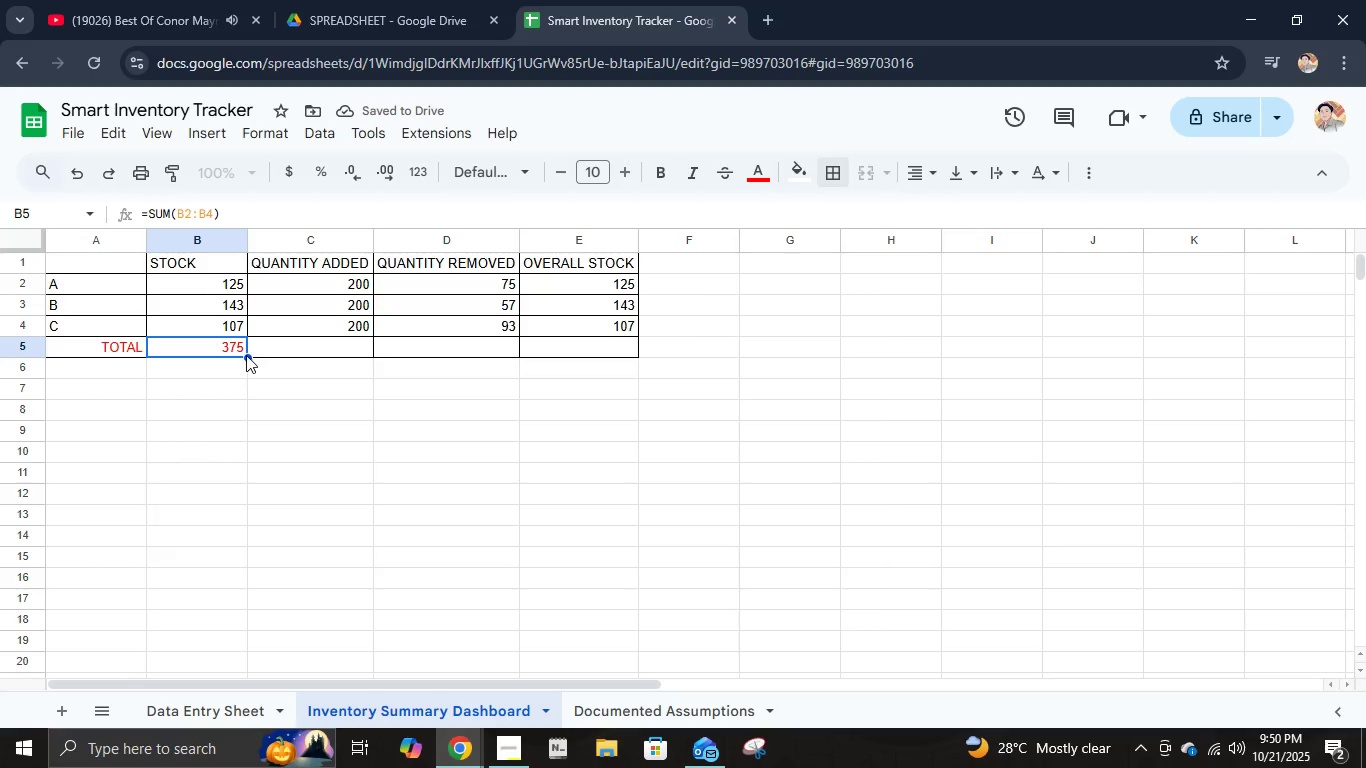 
left_click([246, 355])
 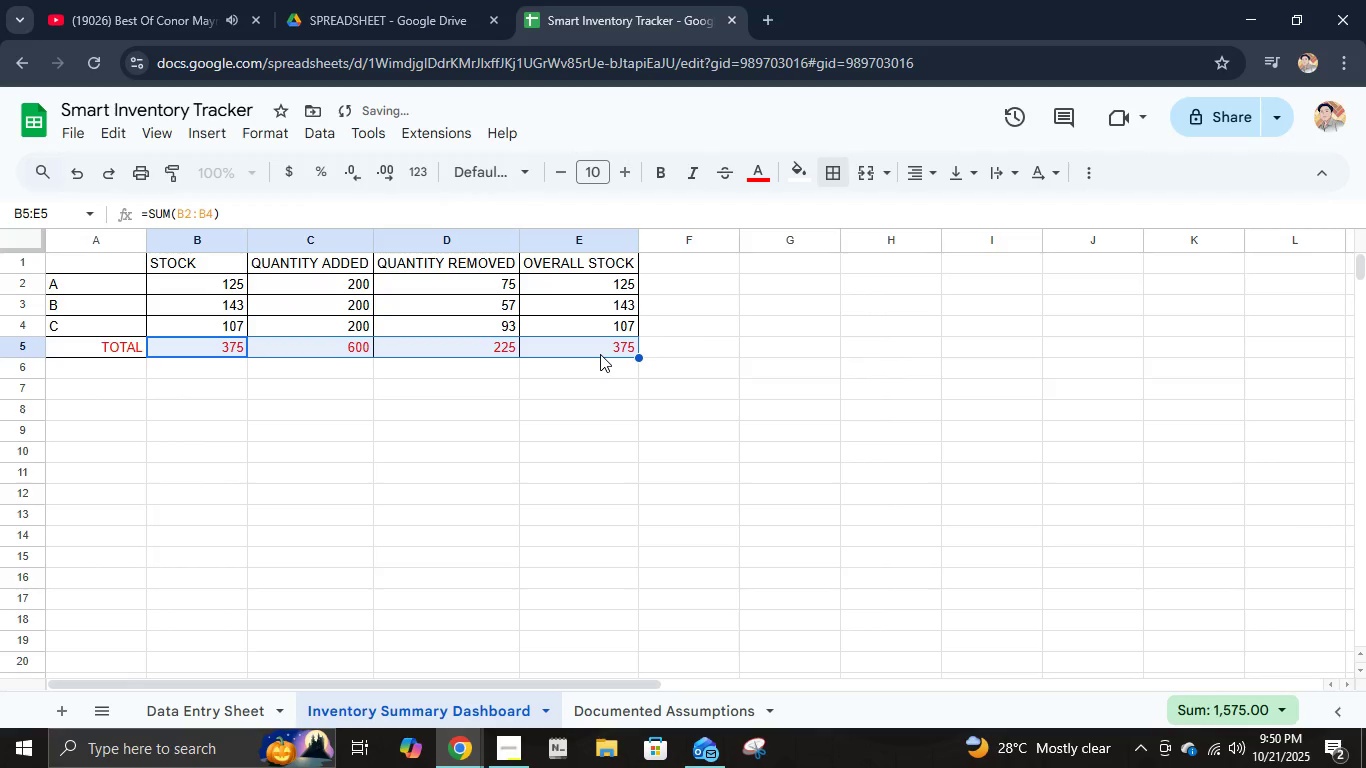 
wait(5.6)
 